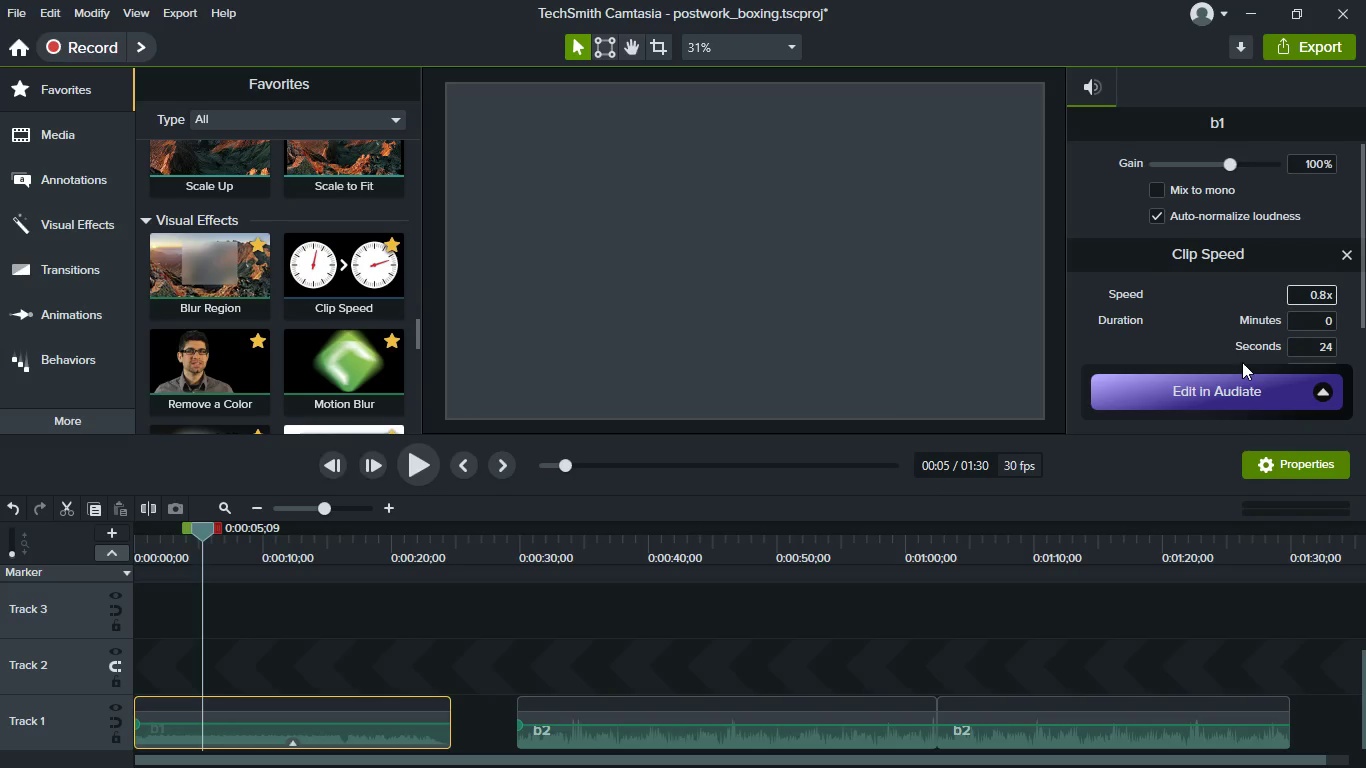 
key(Enter)
 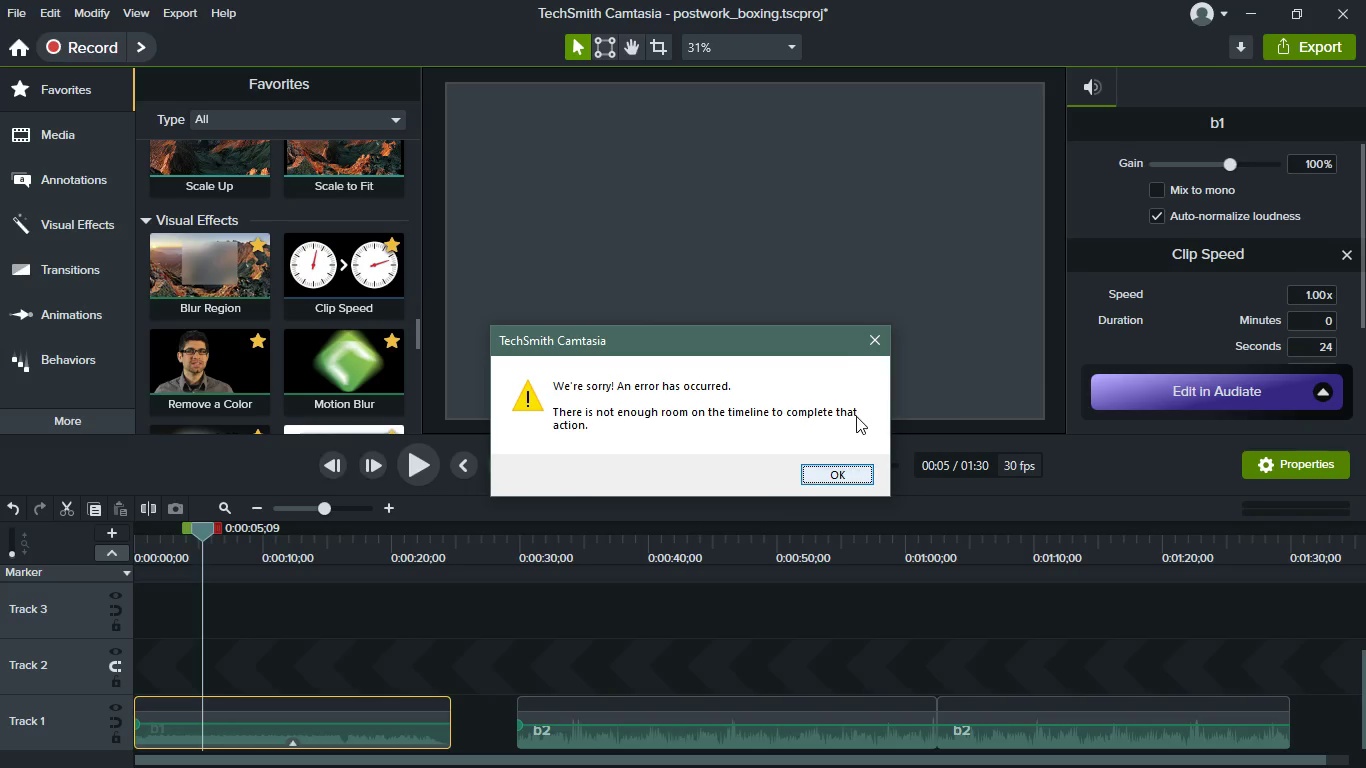 
left_click([850, 474])
 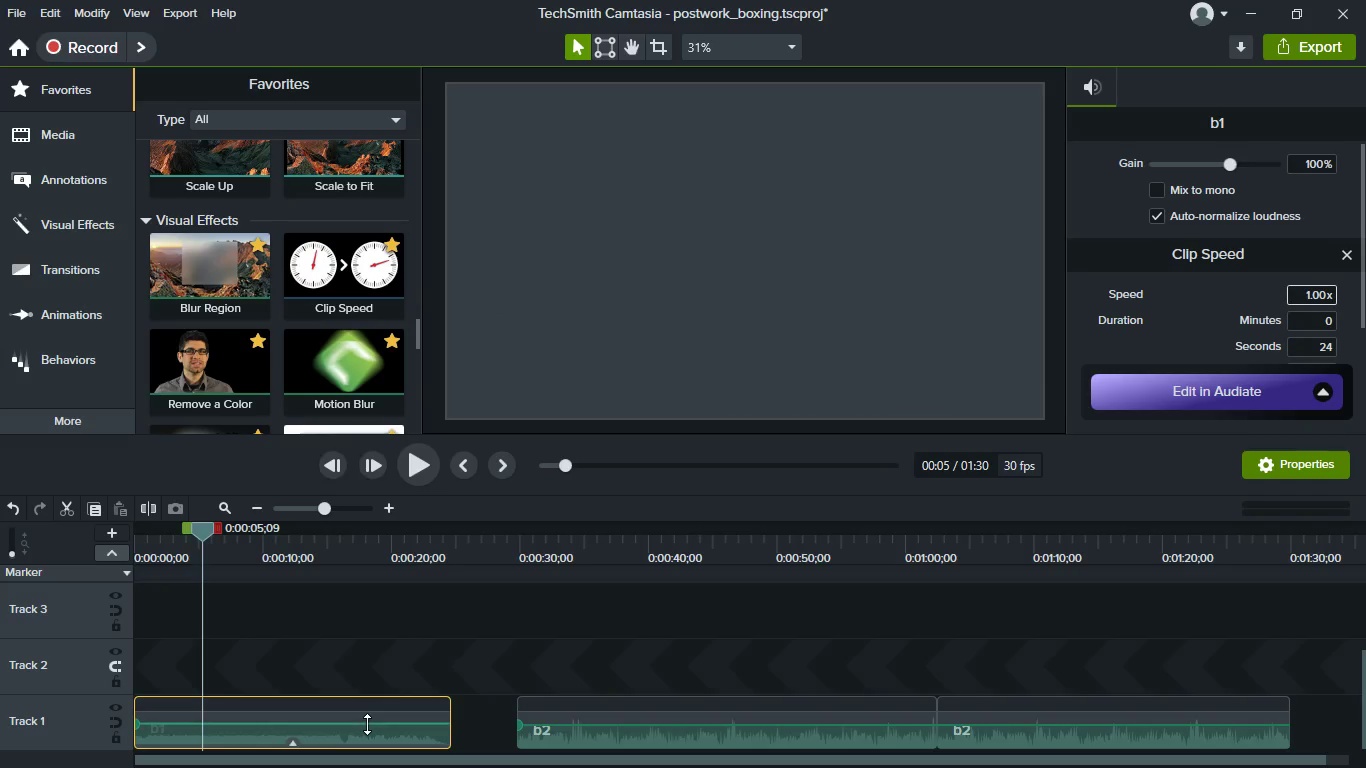 
left_click_drag(start_coordinate=[367, 737], to_coordinate=[366, 726])
 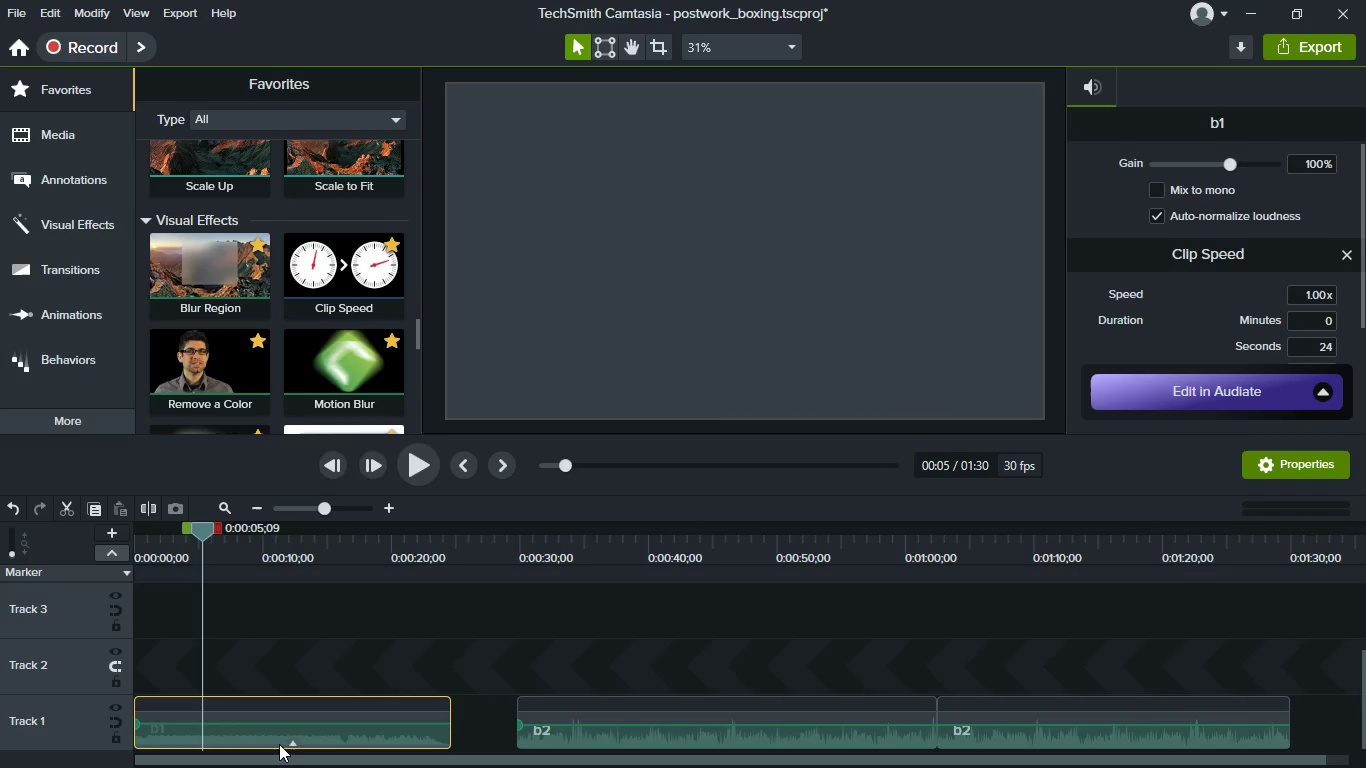 
left_click_drag(start_coordinate=[279, 744], to_coordinate=[276, 623])
 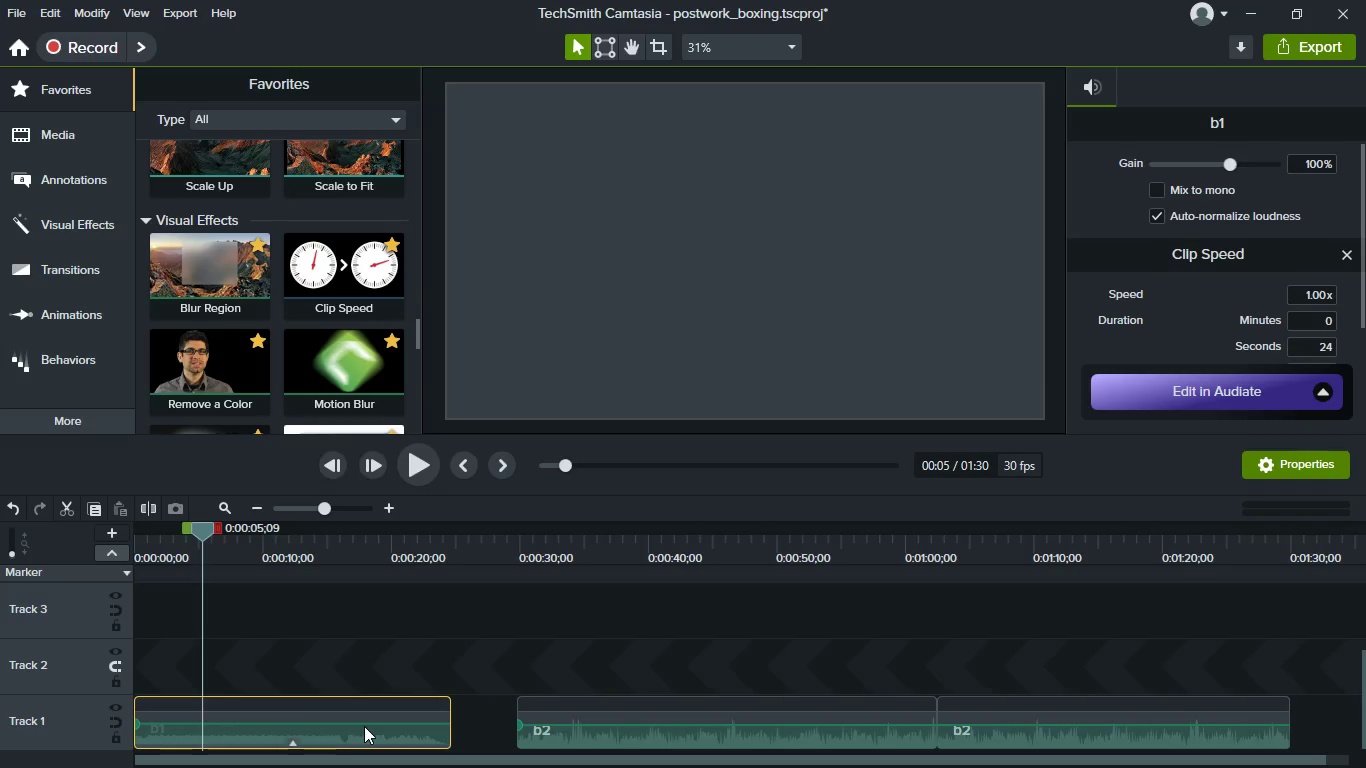 
left_click([364, 728])
 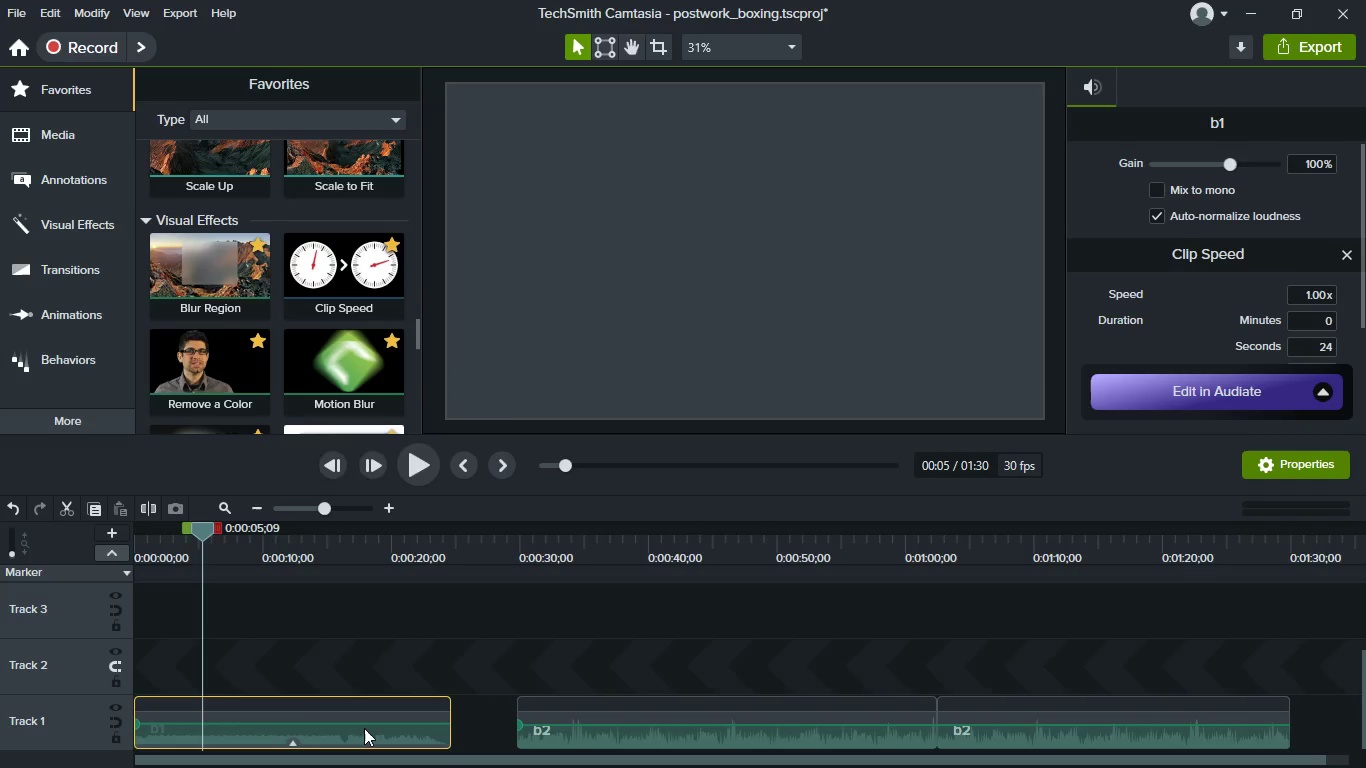 
left_click_drag(start_coordinate=[364, 728], to_coordinate=[355, 656])
 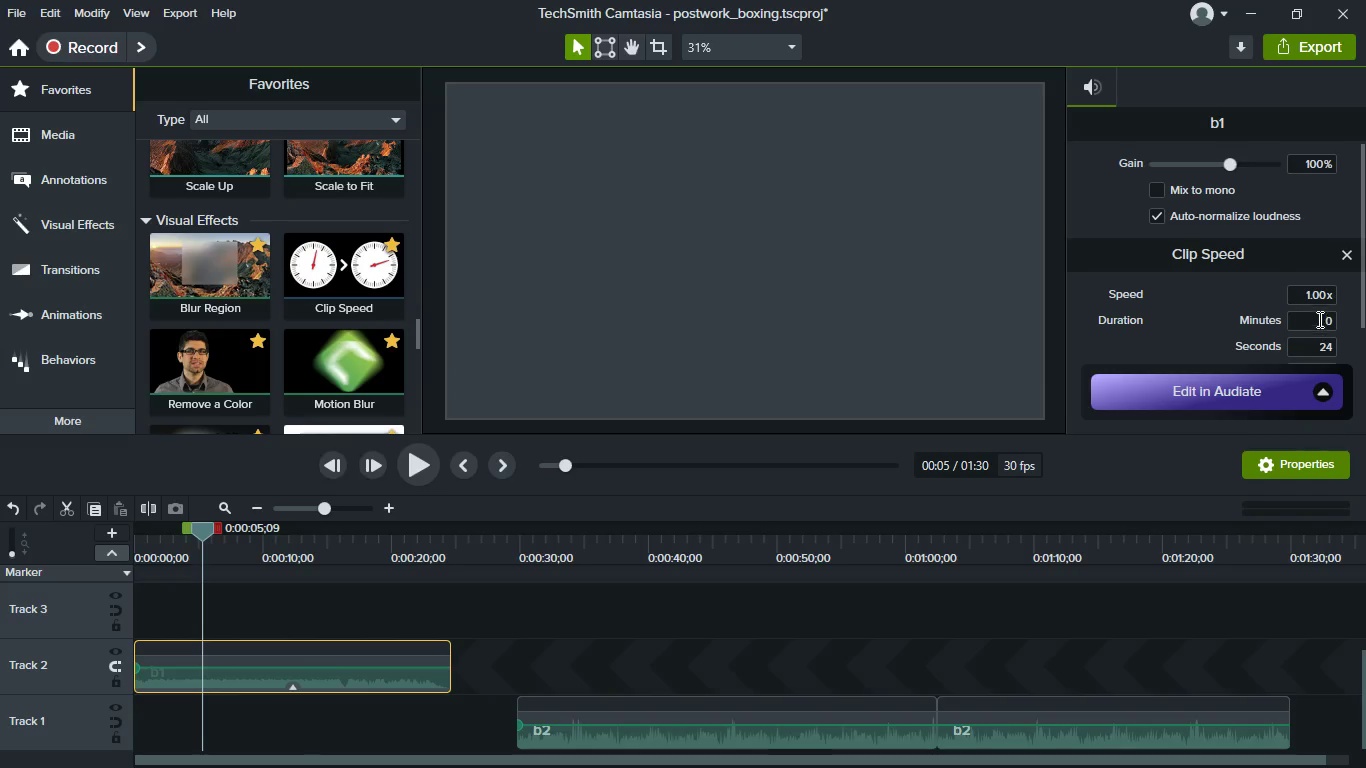 
left_click([1316, 295])
 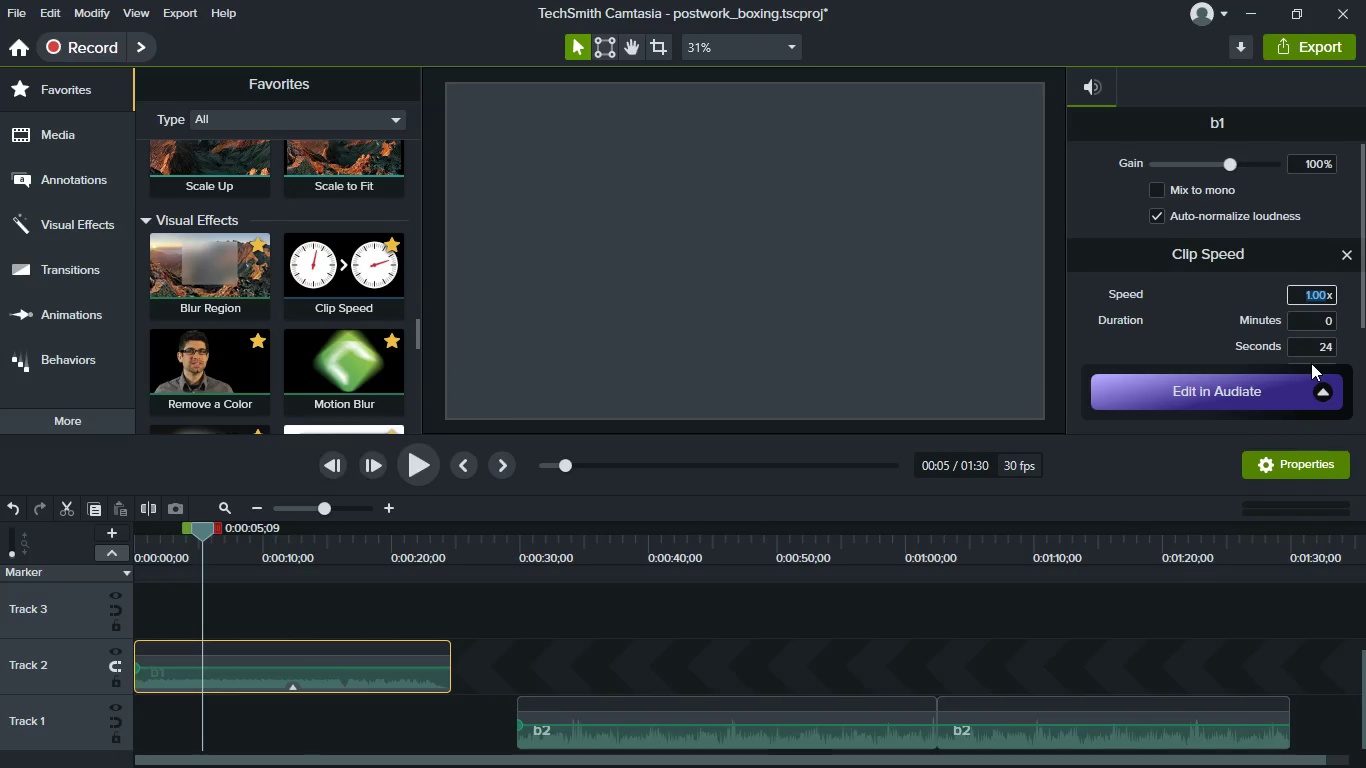 
key(0)
 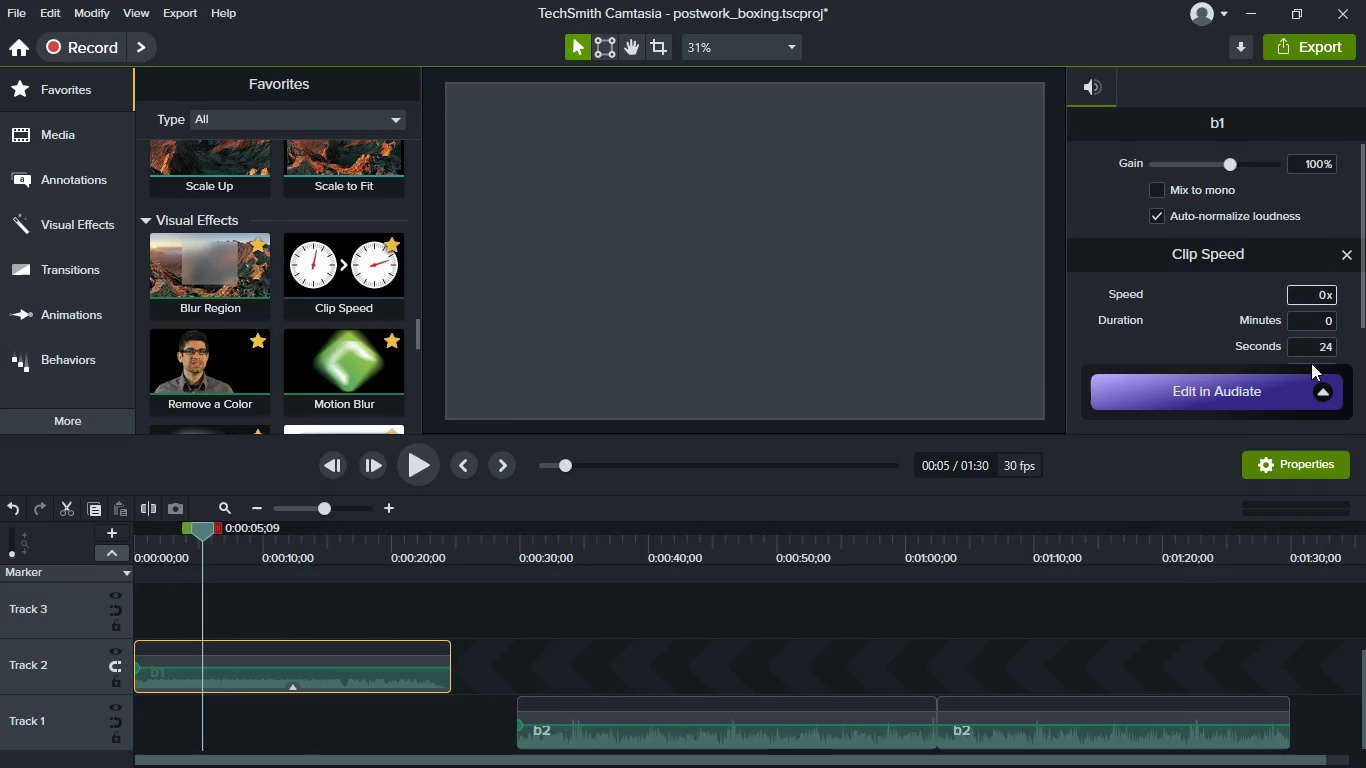 
key(Period)
 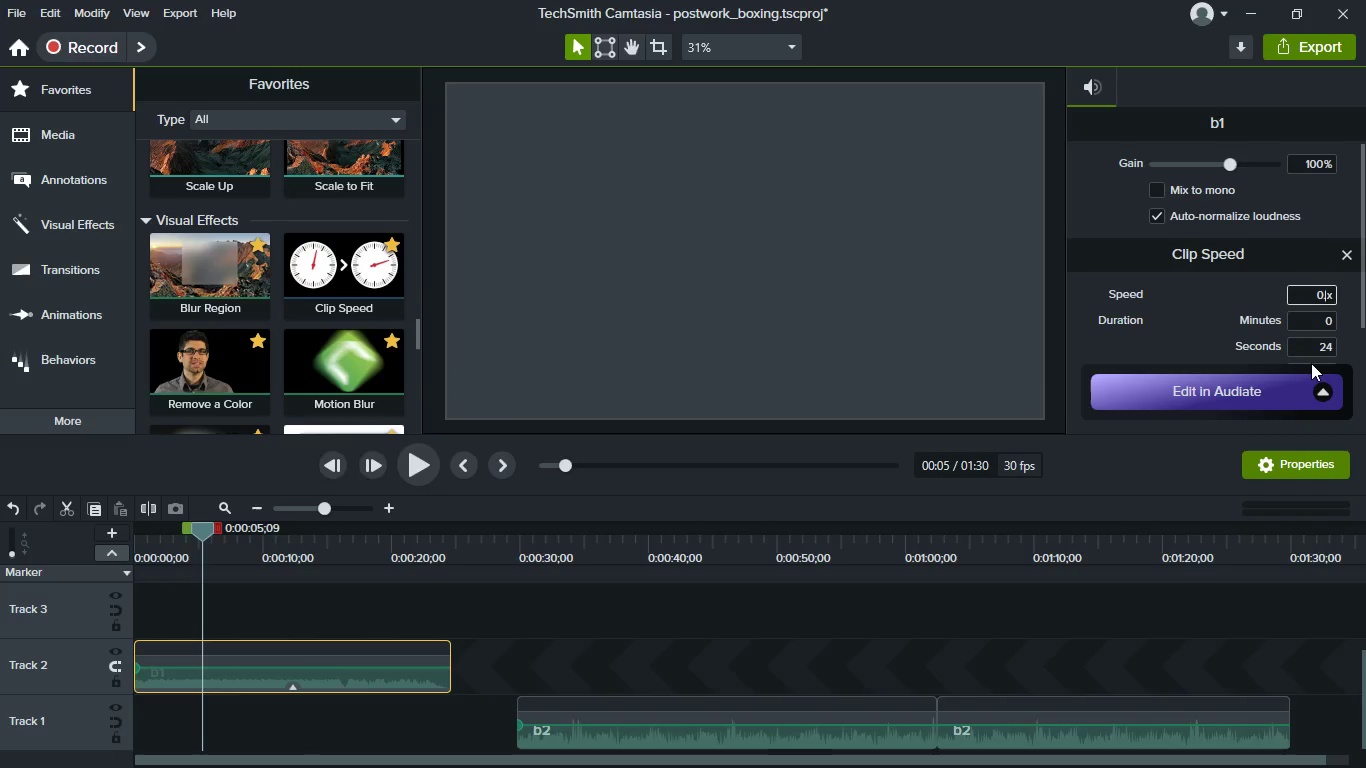 
key(9)
 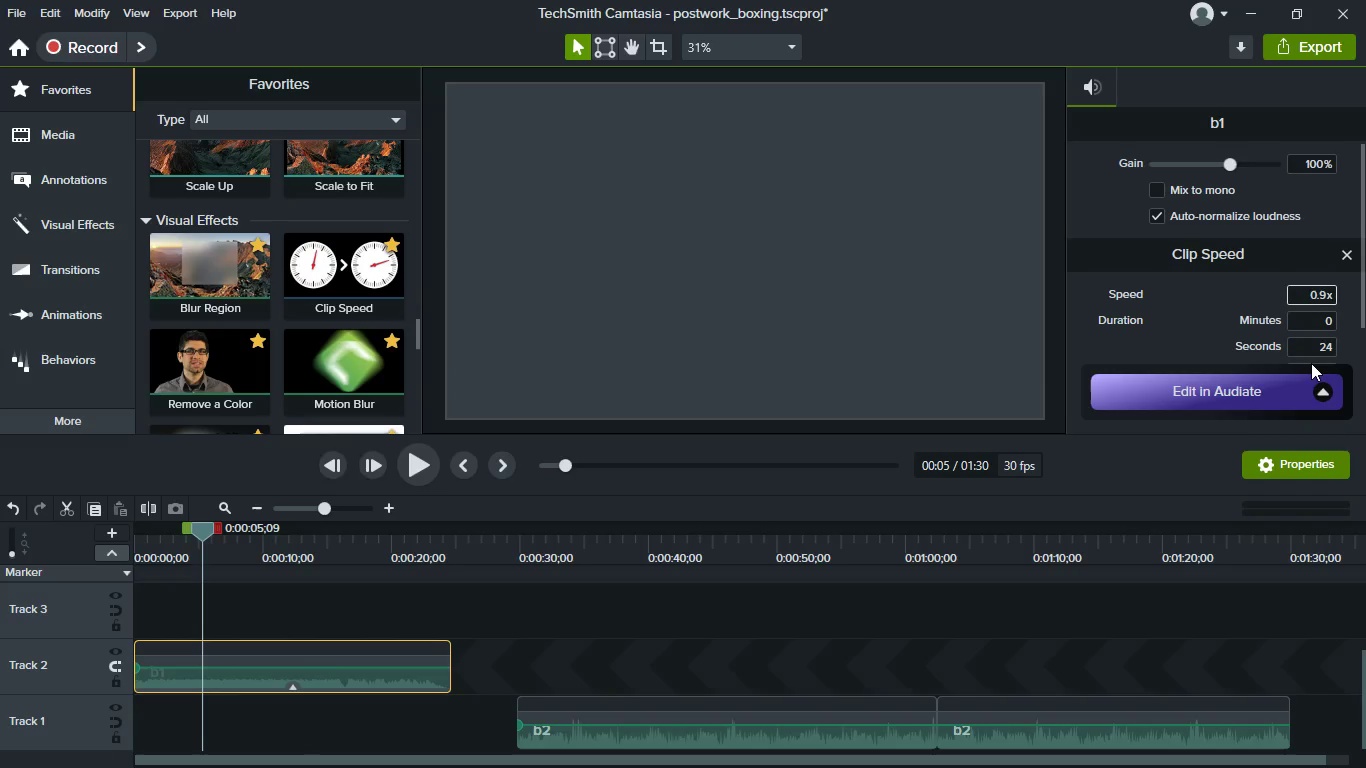 
key(Enter)
 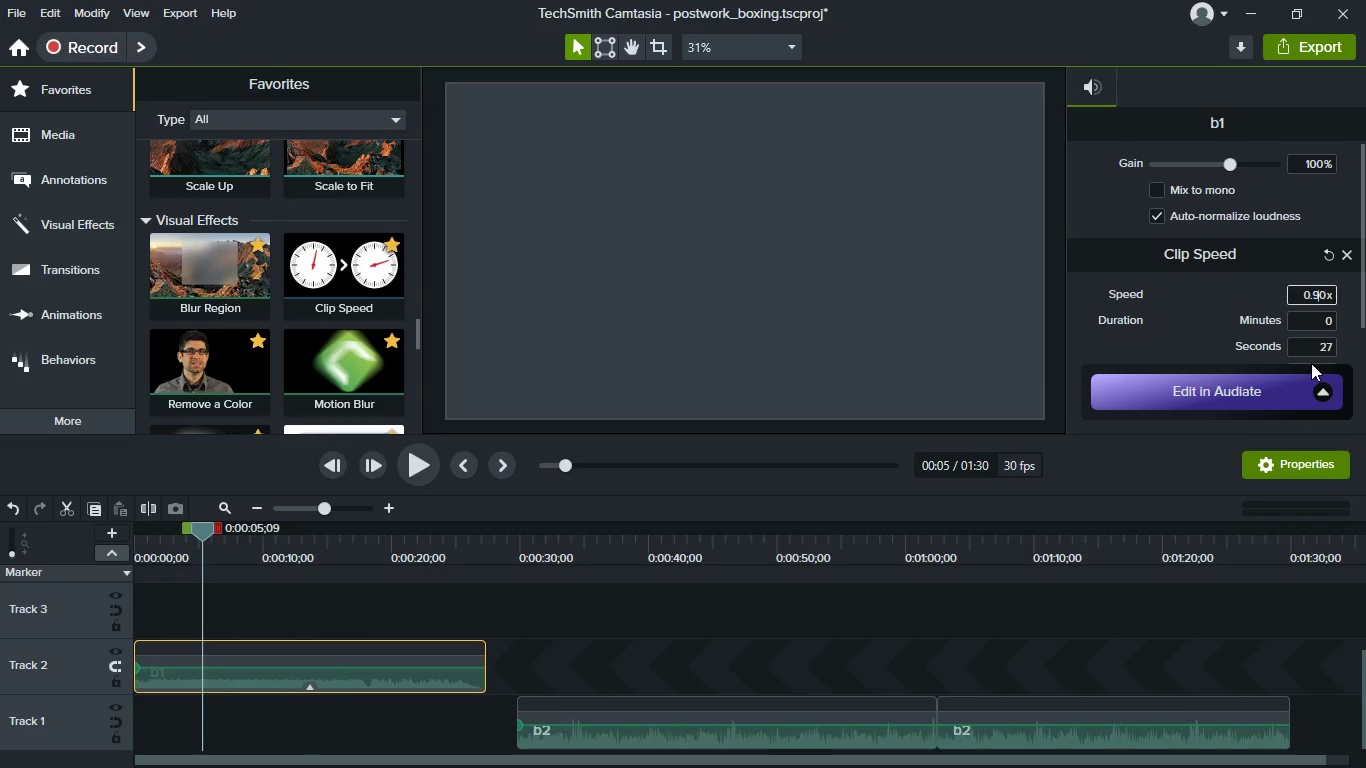 
key(Backspace)
 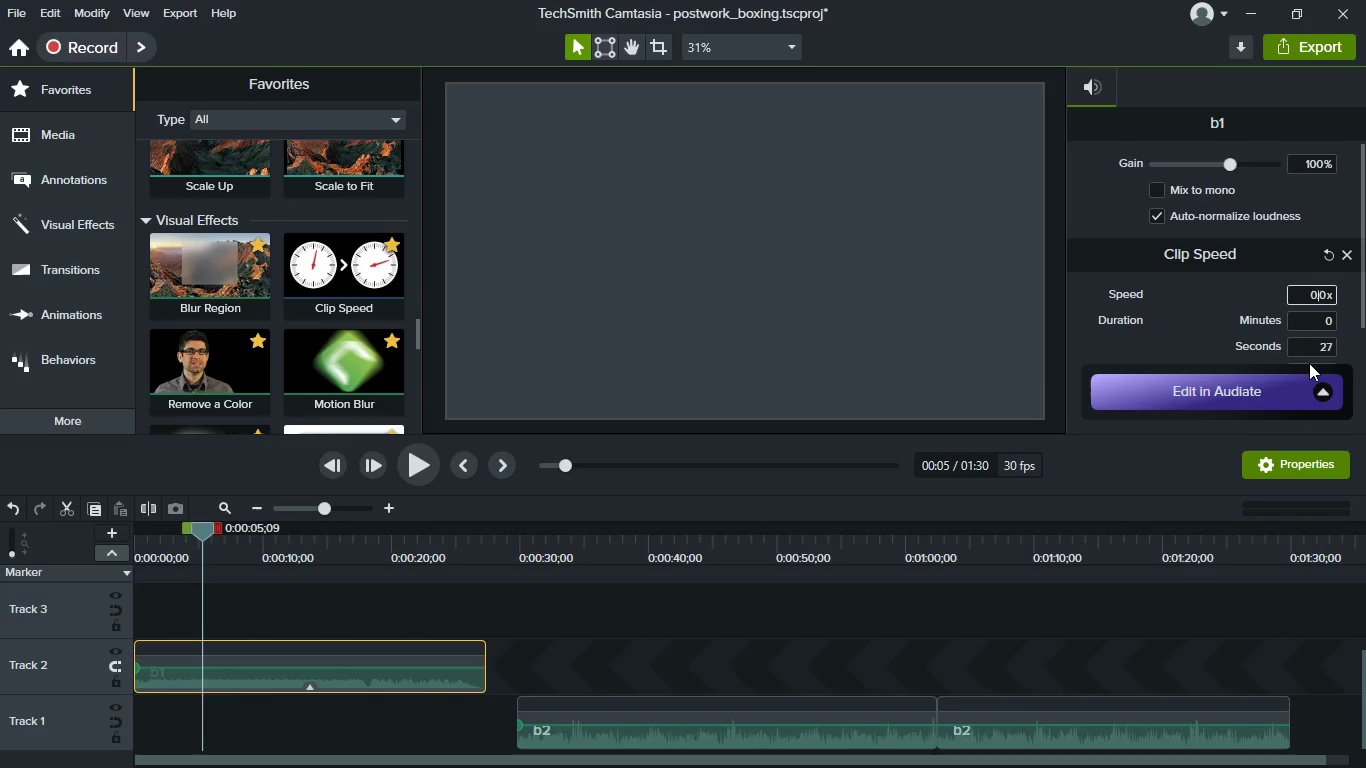 
key(8)
 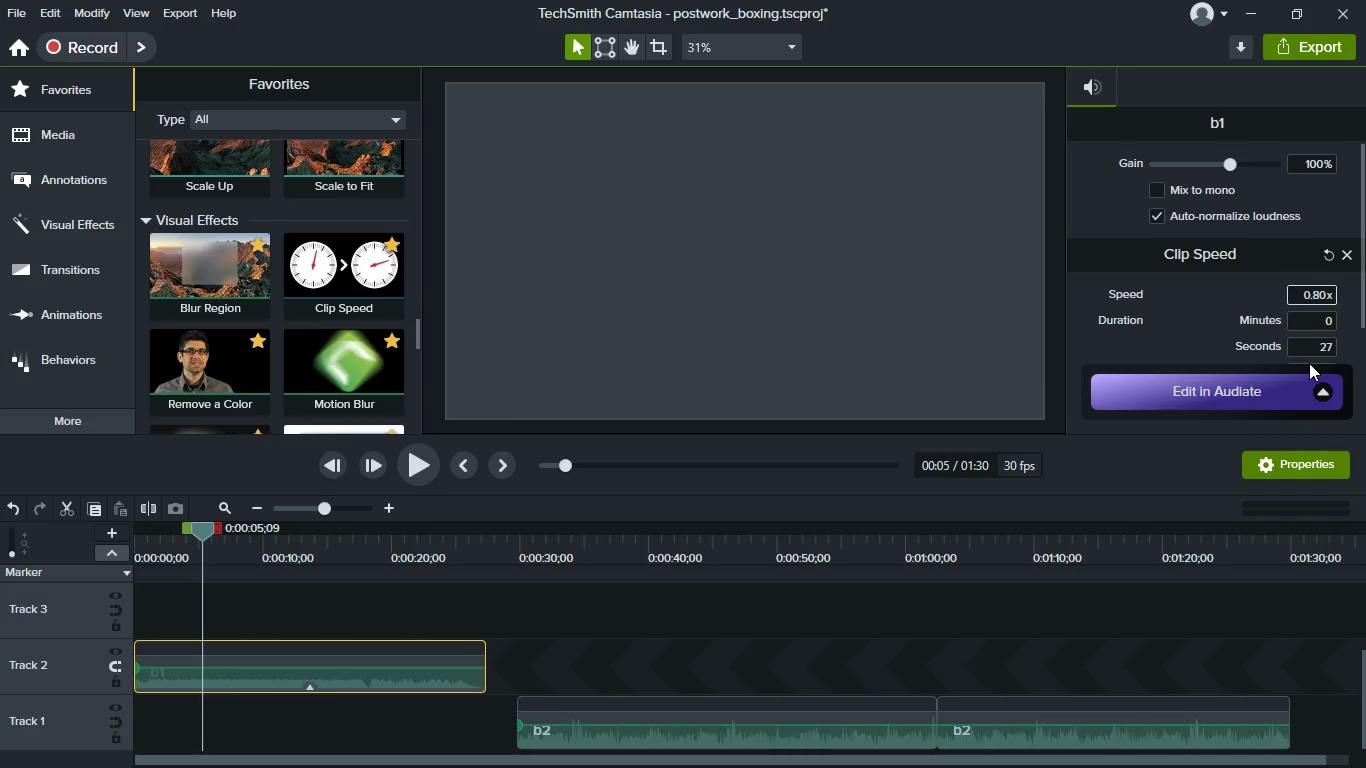 
key(Enter)
 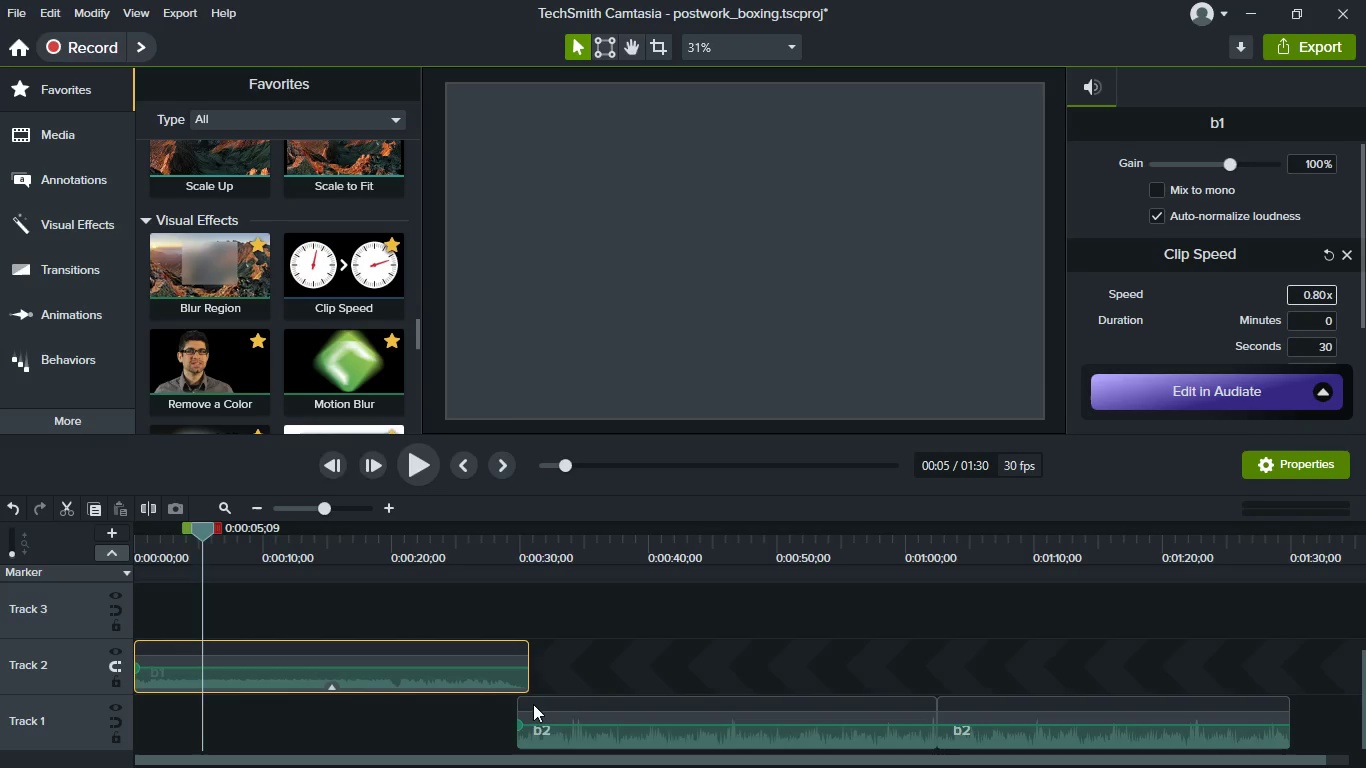 
wait(5.25)
 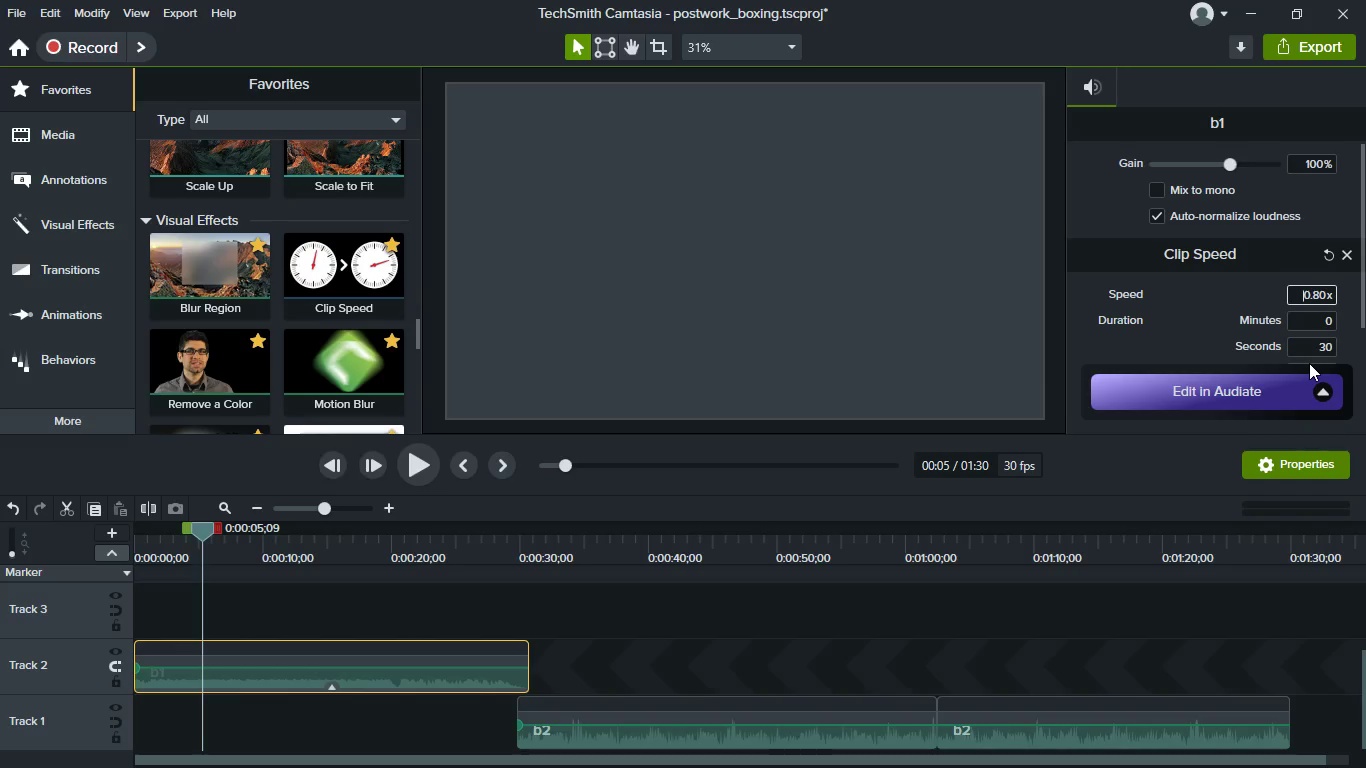 
left_click_drag(start_coordinate=[528, 673], to_coordinate=[521, 673])
 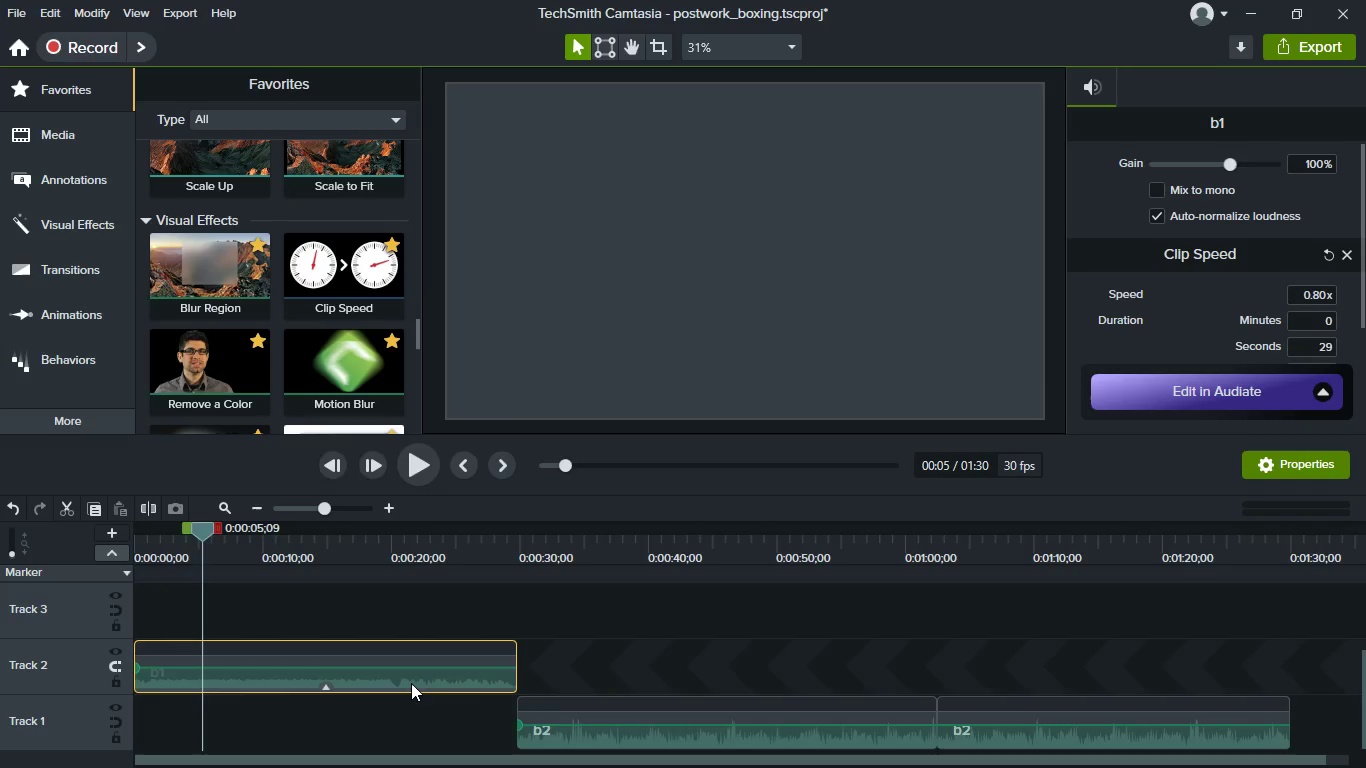 
left_click_drag(start_coordinate=[411, 683], to_coordinate=[418, 752])
 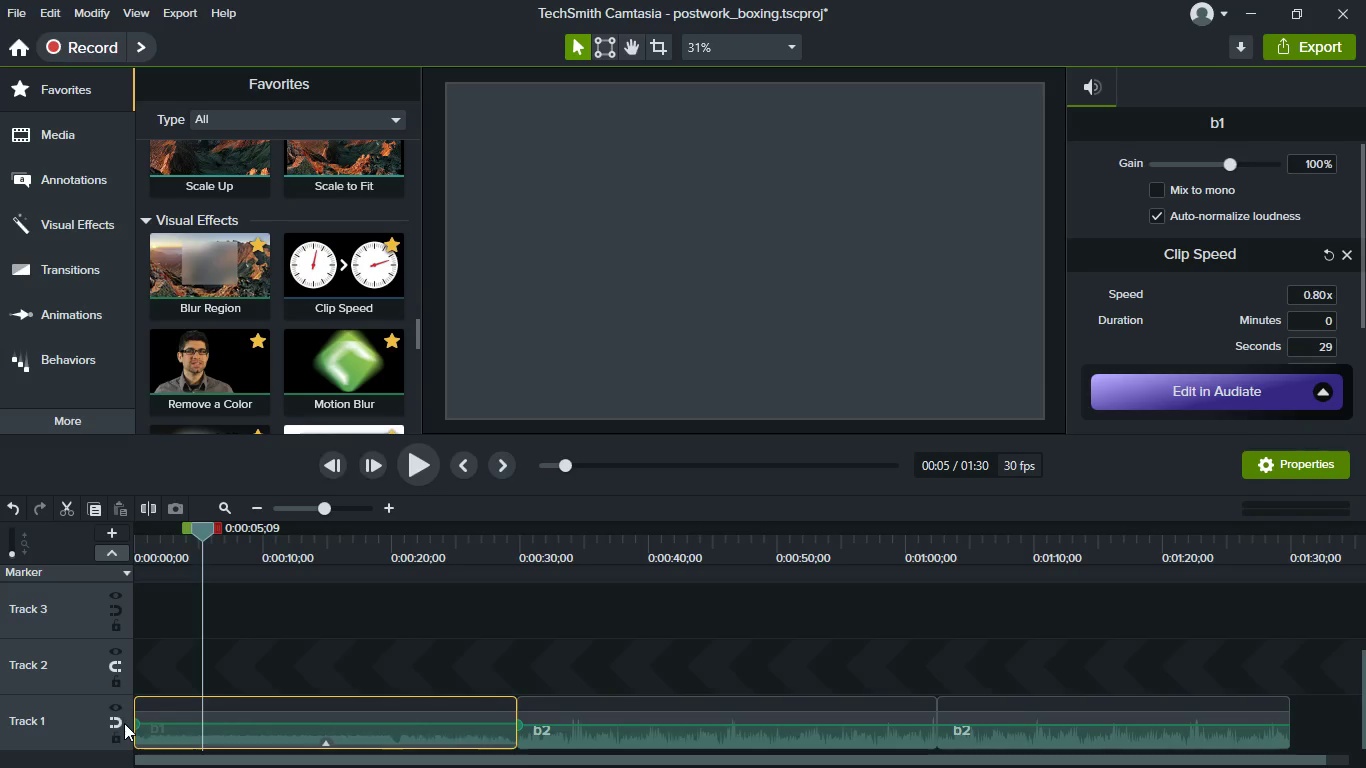 
left_click([122, 723])
 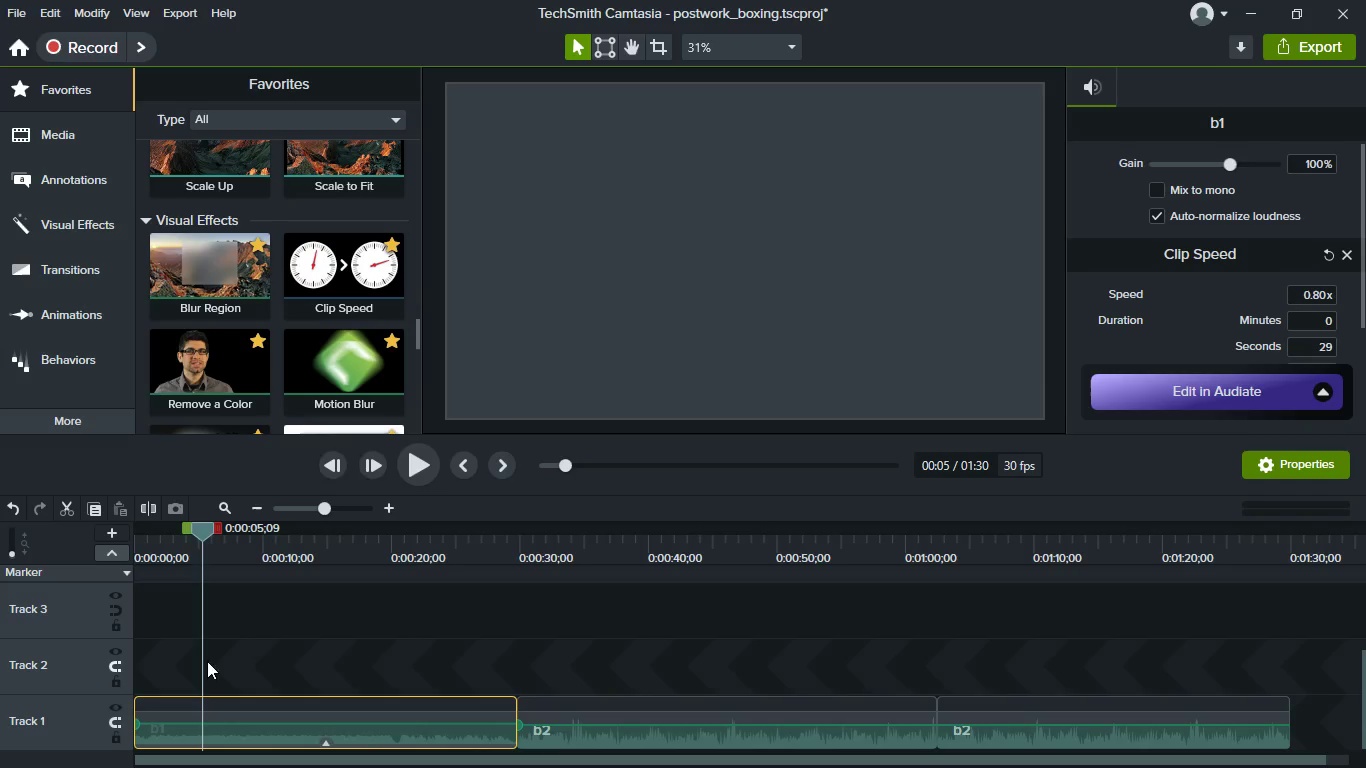 
left_click([360, 619])
 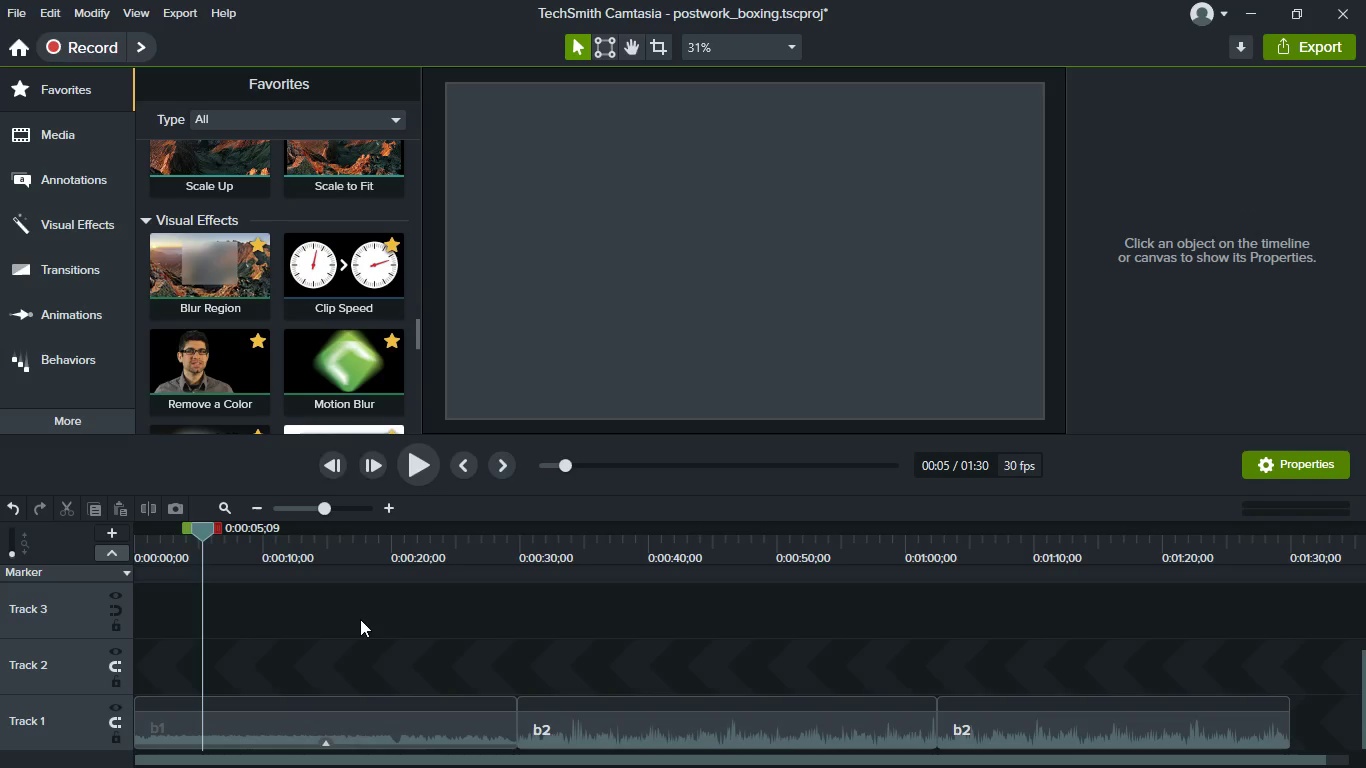 
key(Control+S)
 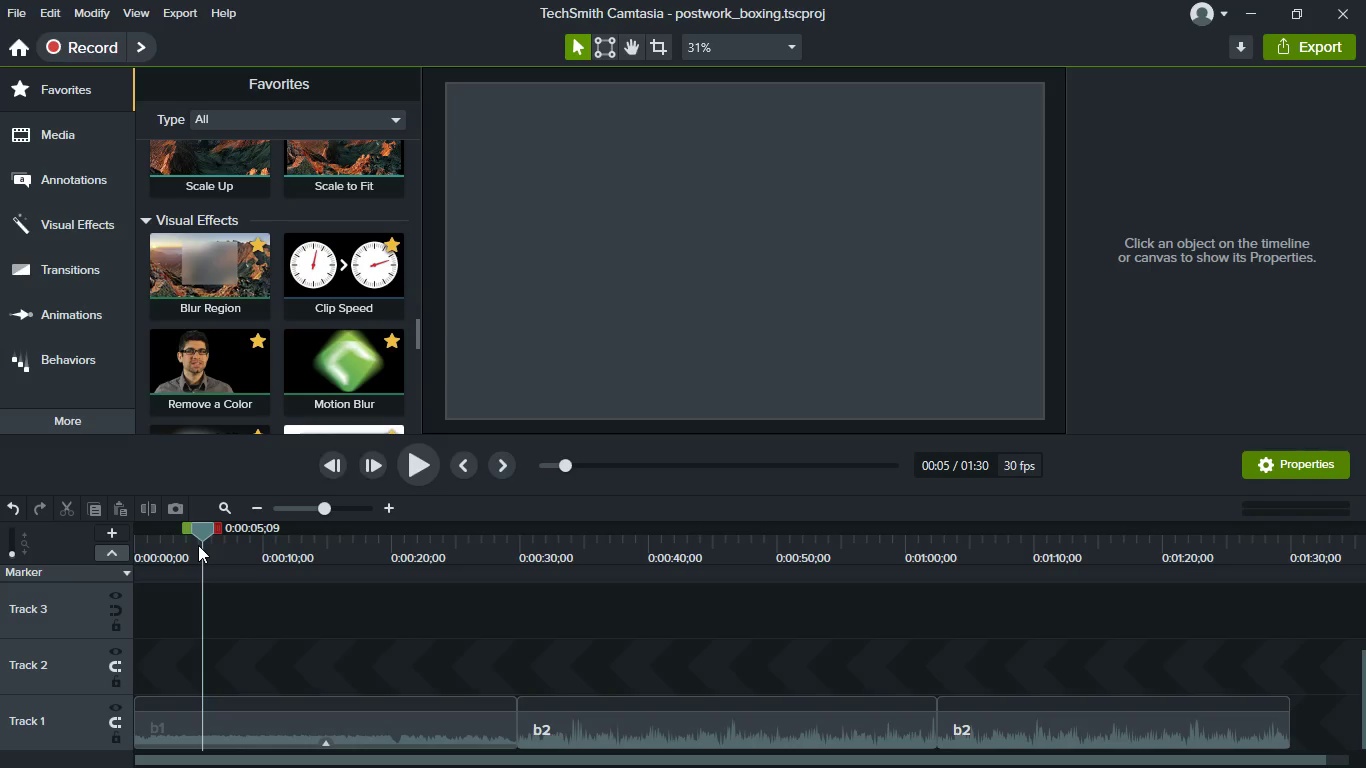 
left_click_drag(start_coordinate=[206, 525], to_coordinate=[130, 528])
 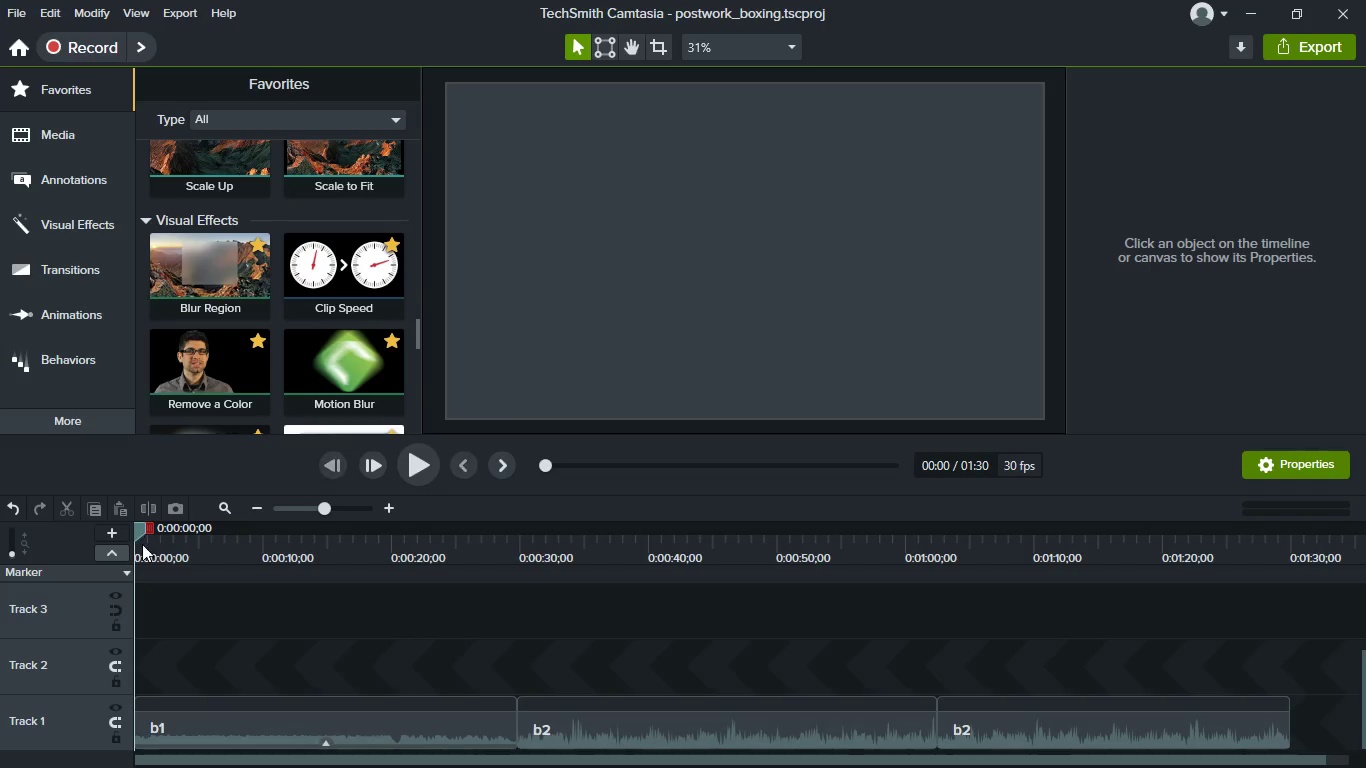 
key(Space)
 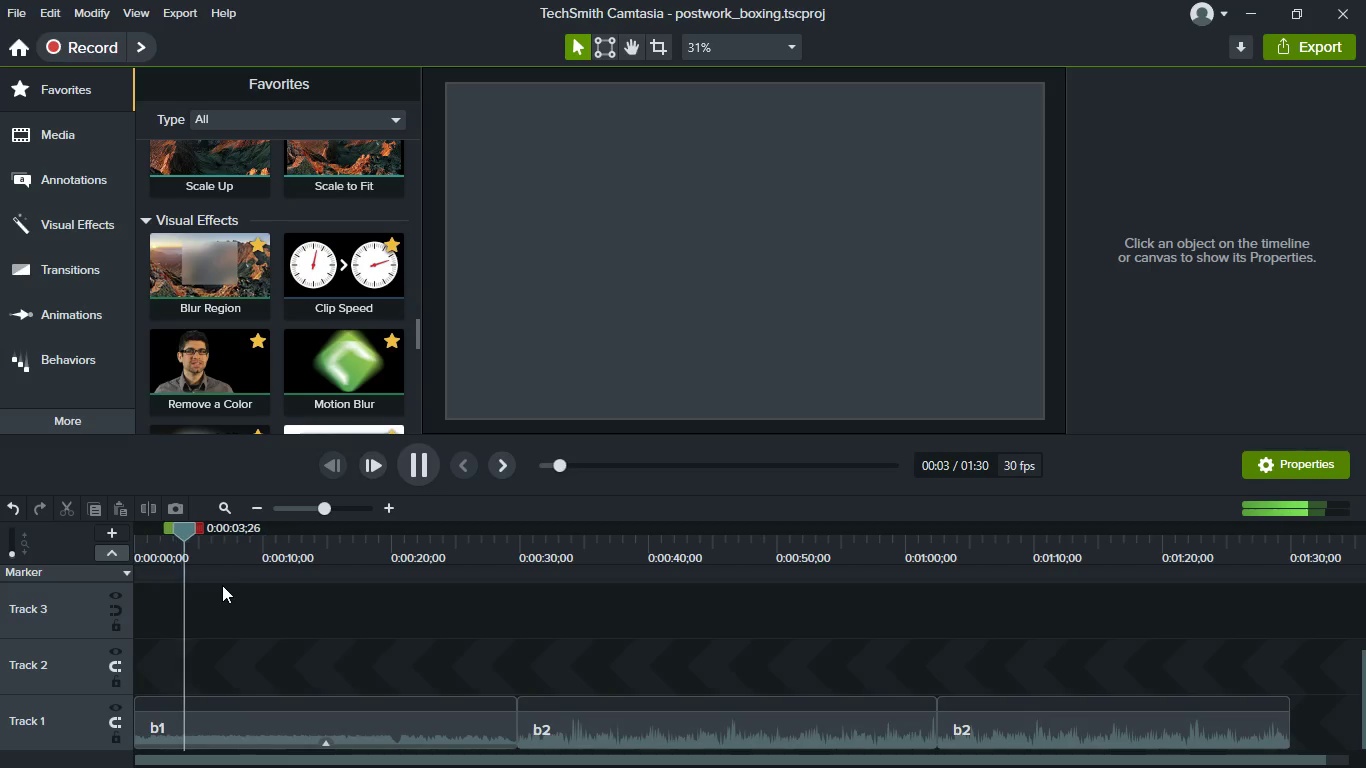 
wait(5.84)
 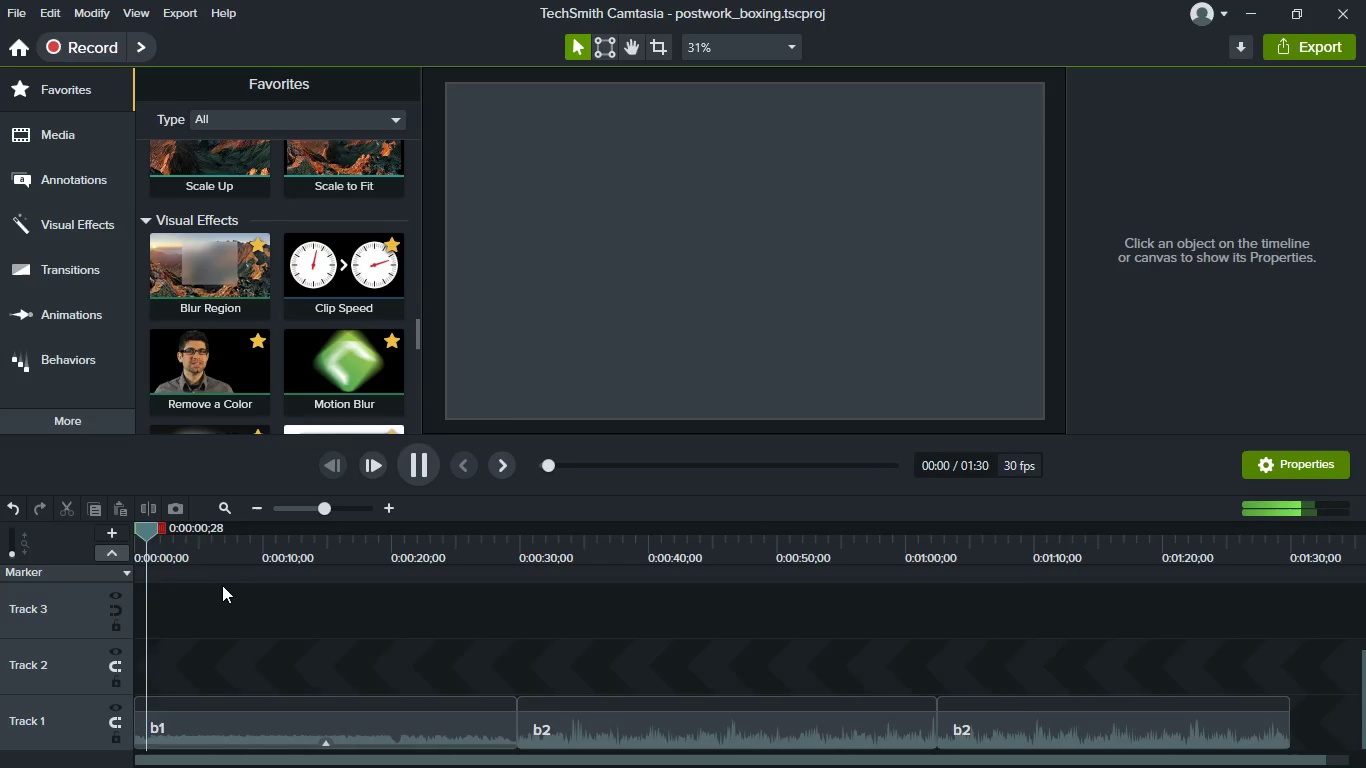 
key(Space)
 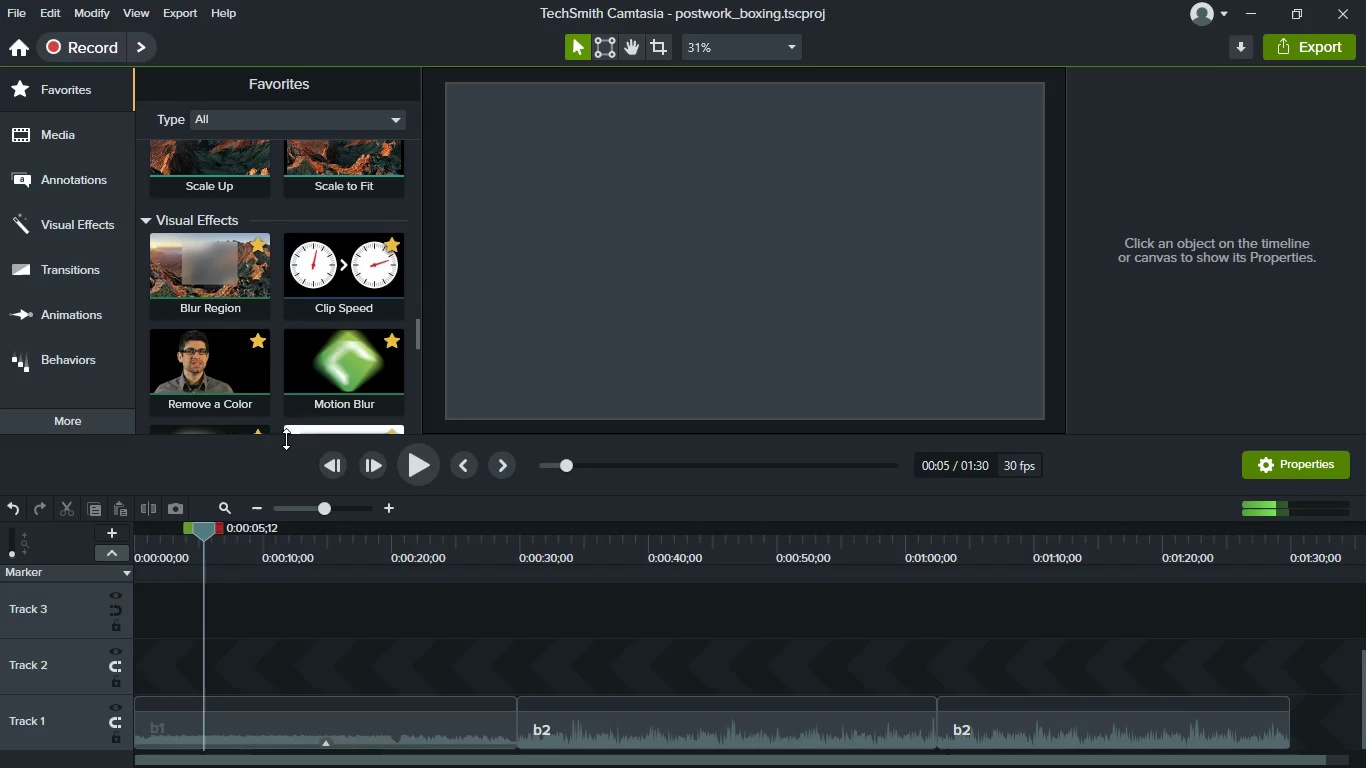 
scroll: coordinate [347, 299], scroll_direction: up, amount: 7.0
 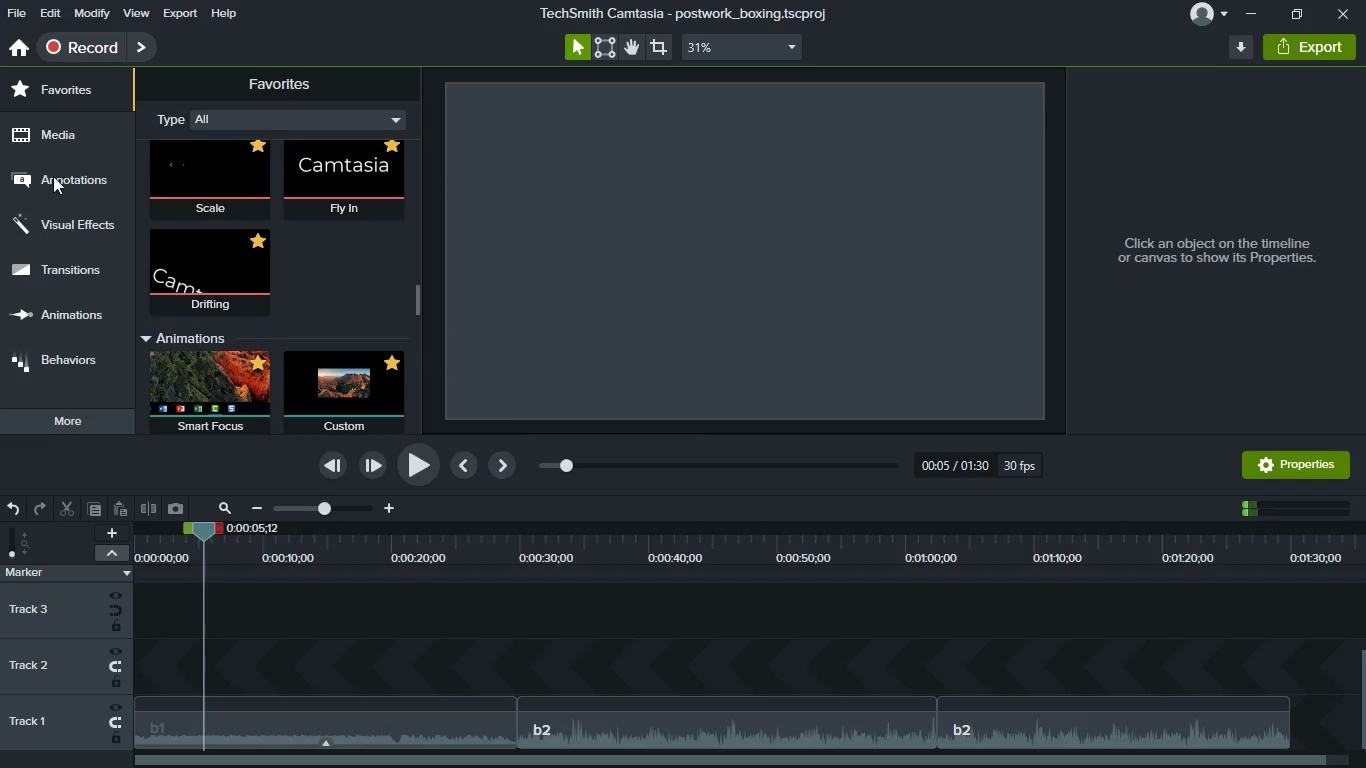 
left_click([44, 133])
 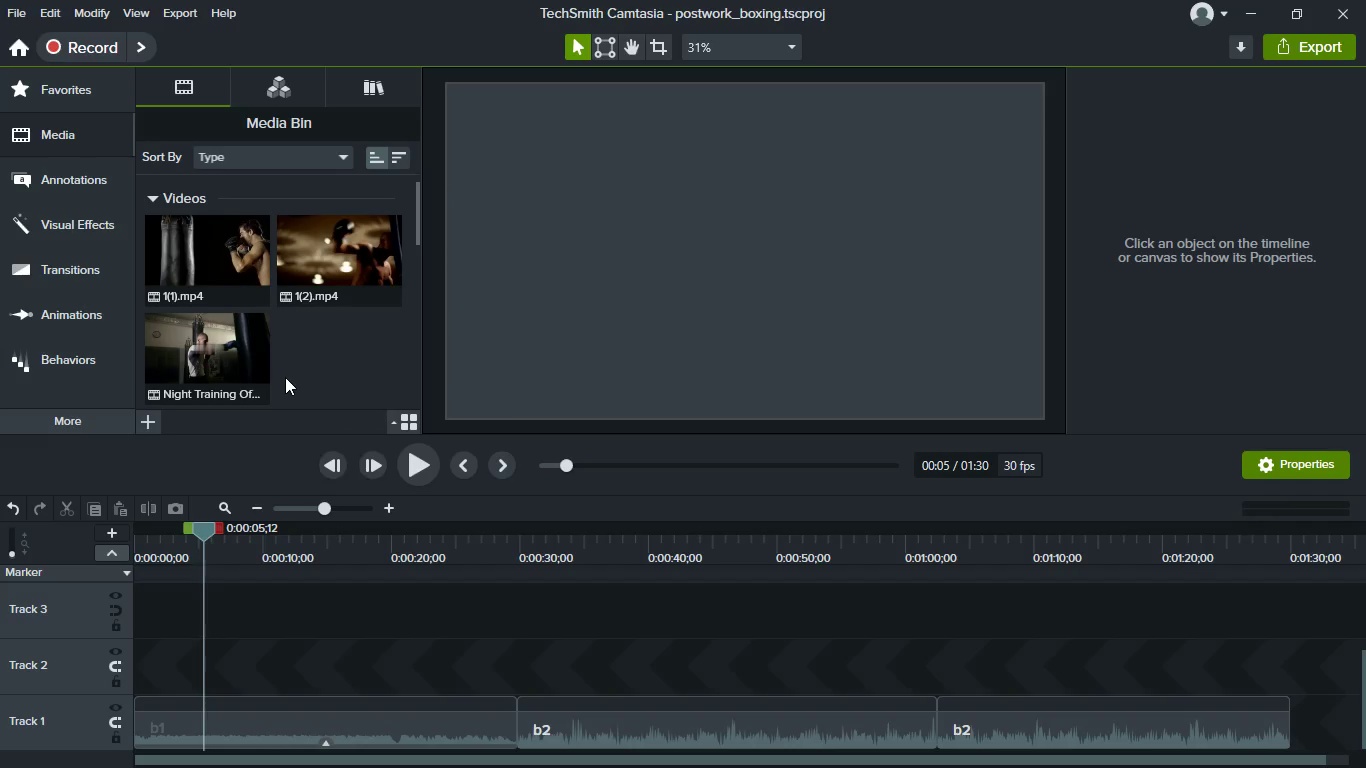 
mouse_move([229, 302])
 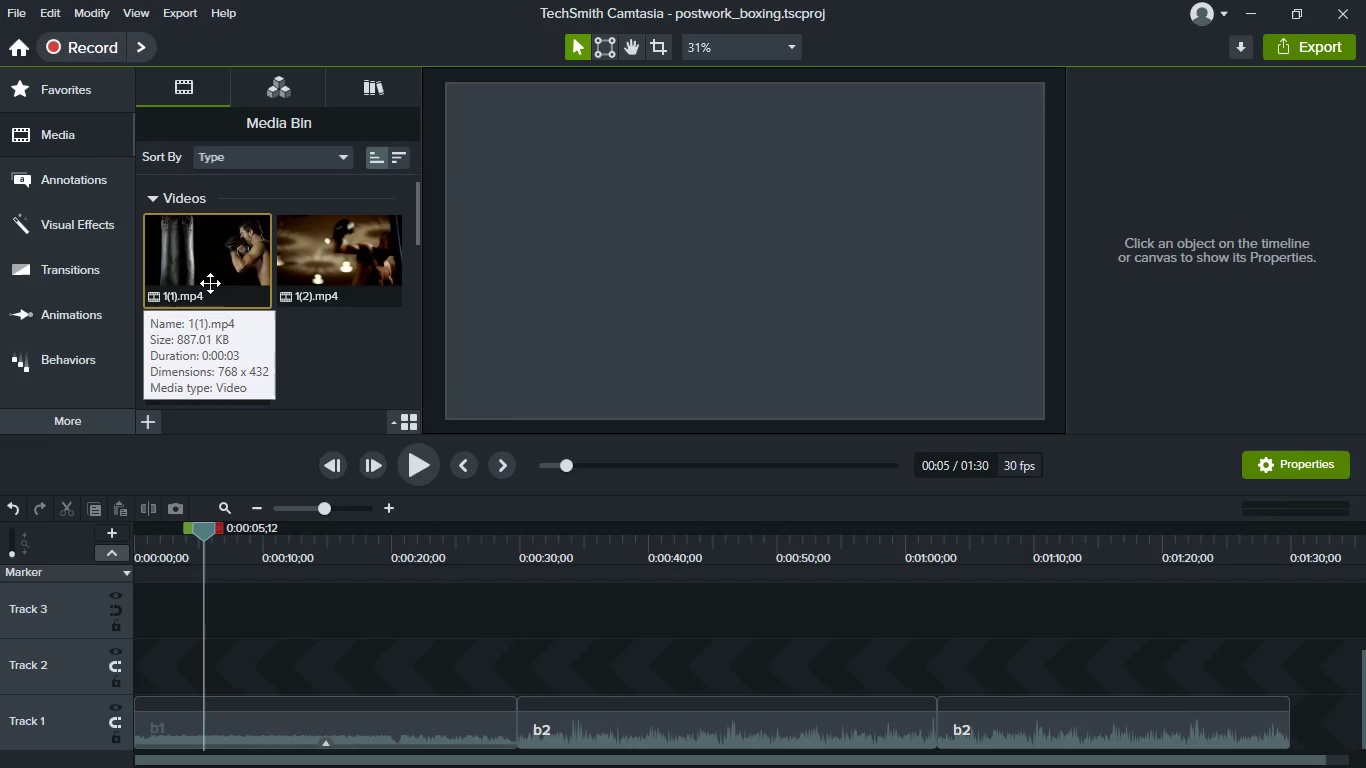 
left_click_drag(start_coordinate=[210, 283], to_coordinate=[190, 680])
 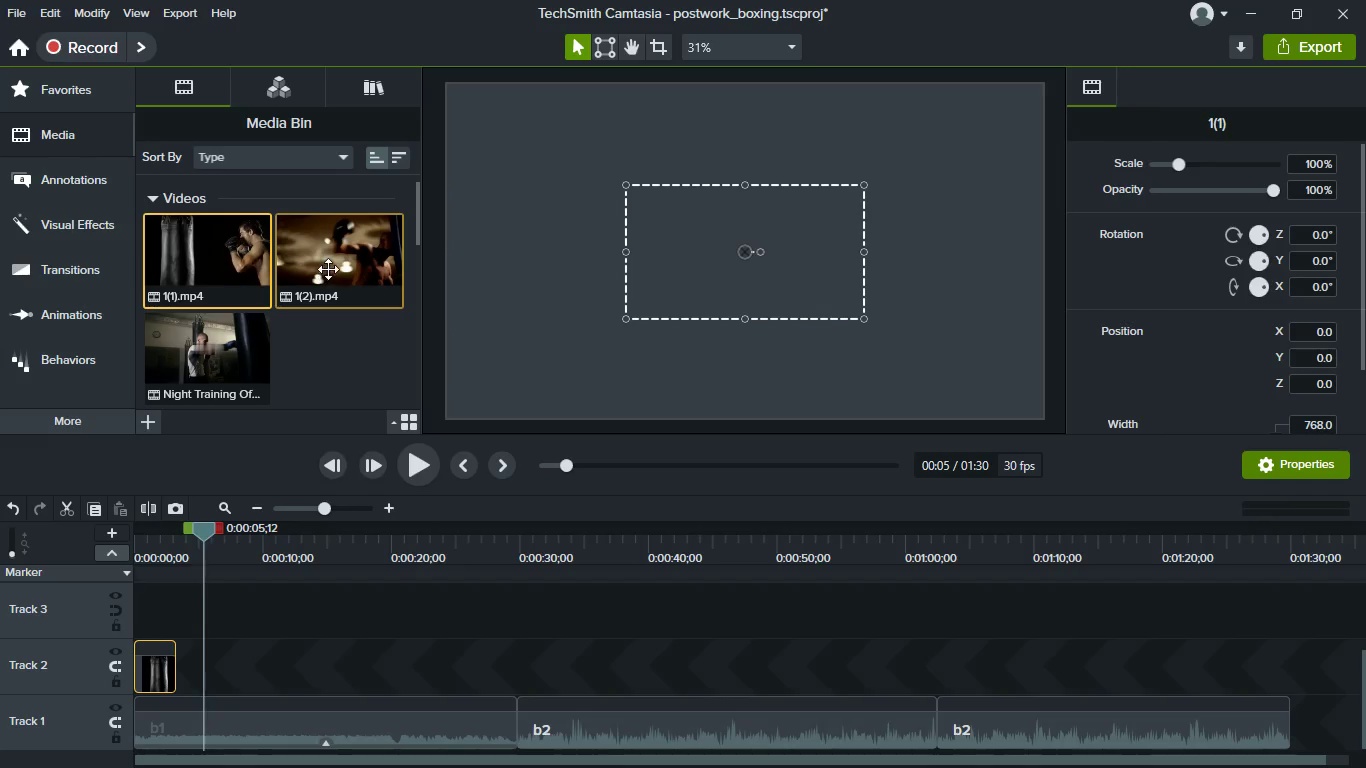 
left_click_drag(start_coordinate=[328, 269], to_coordinate=[282, 666])
 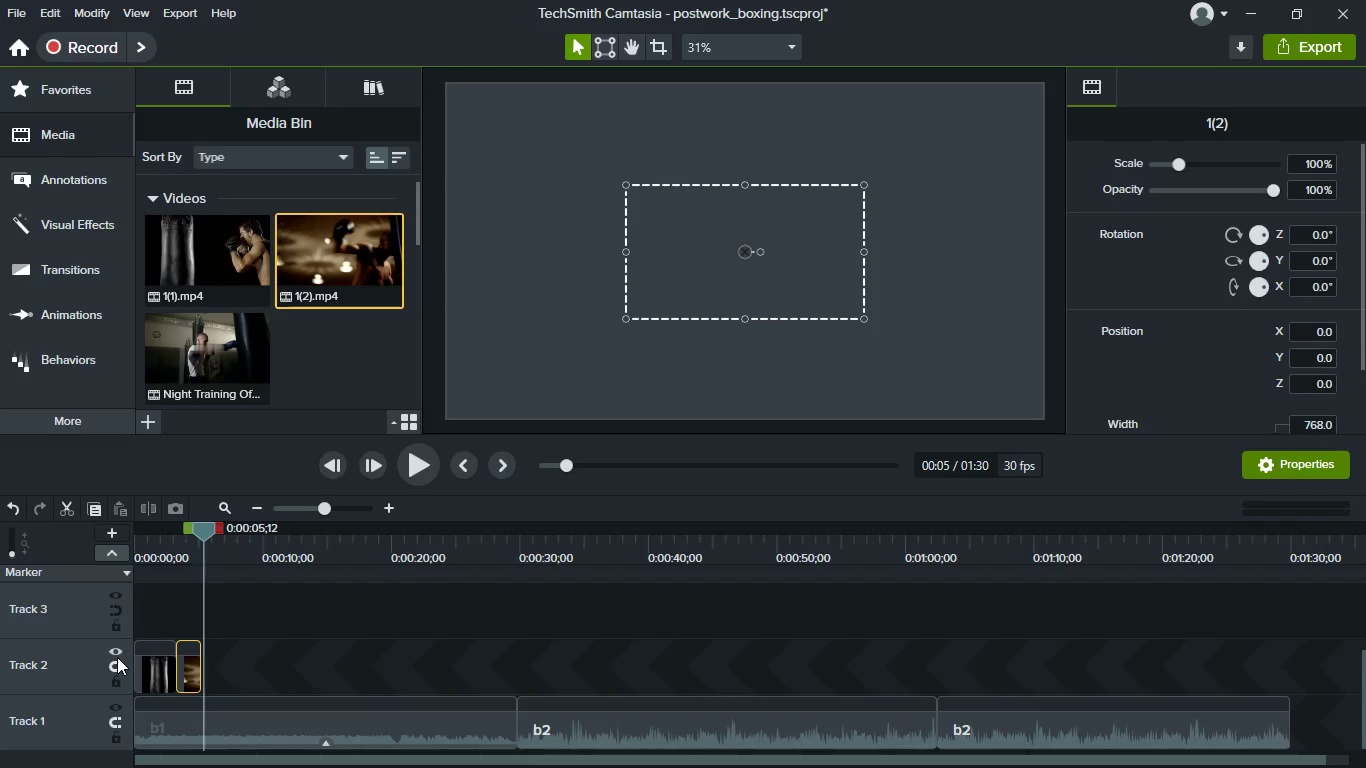 
left_click([117, 657])
 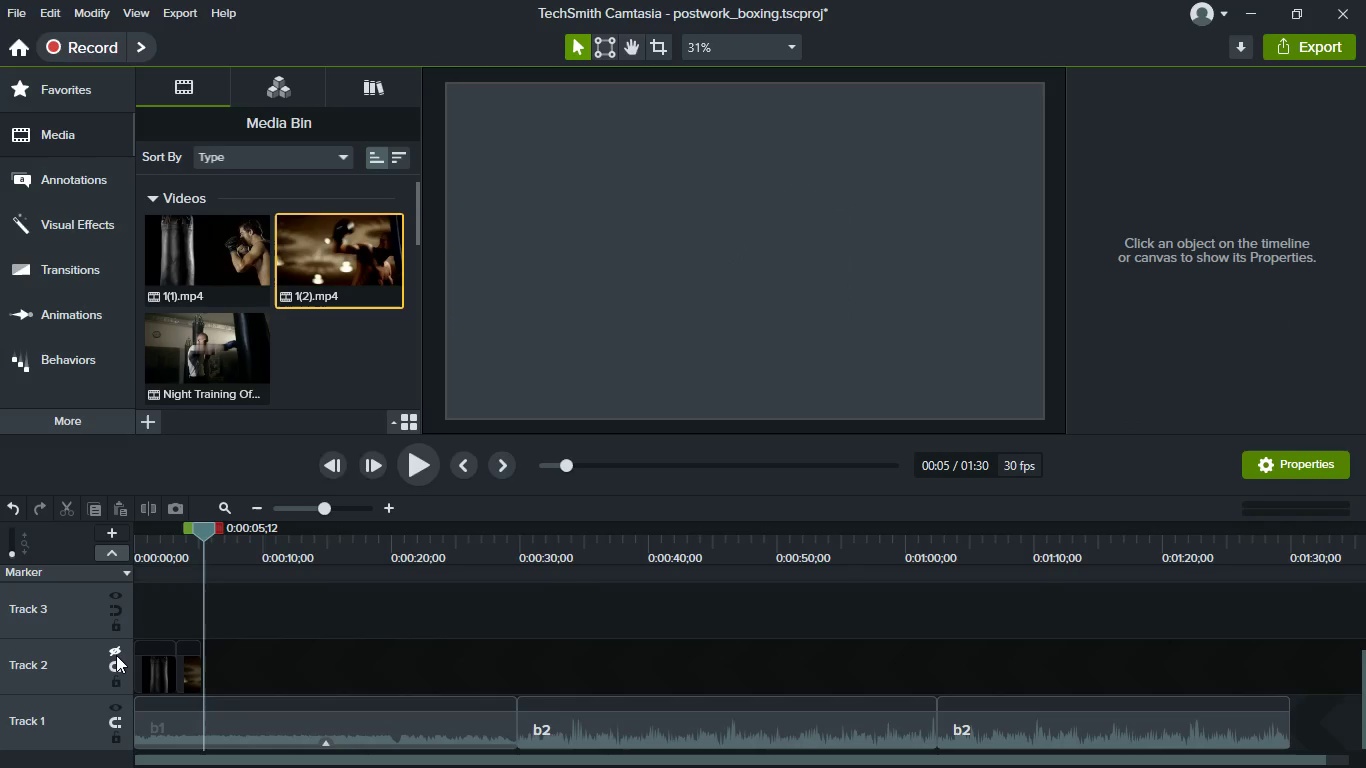 
left_click([116, 655])
 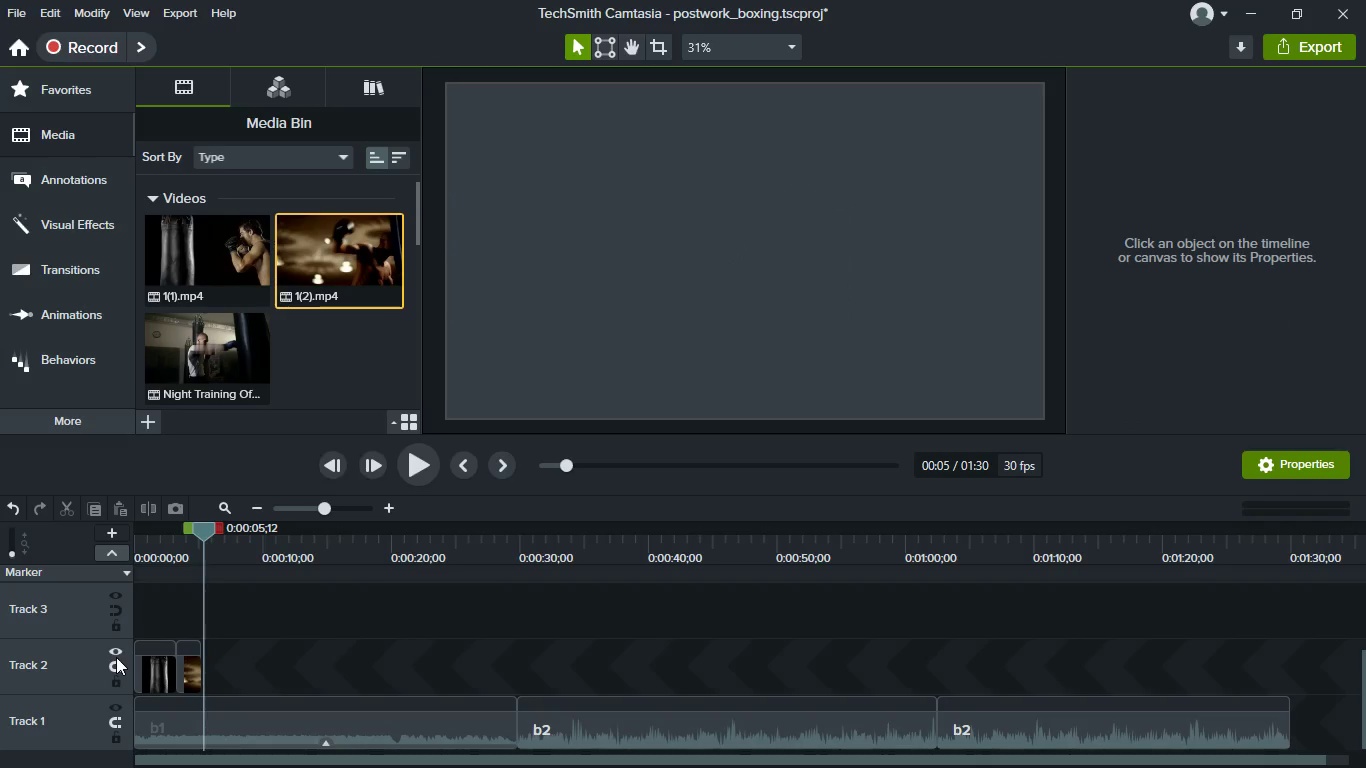 
left_click([116, 657])
 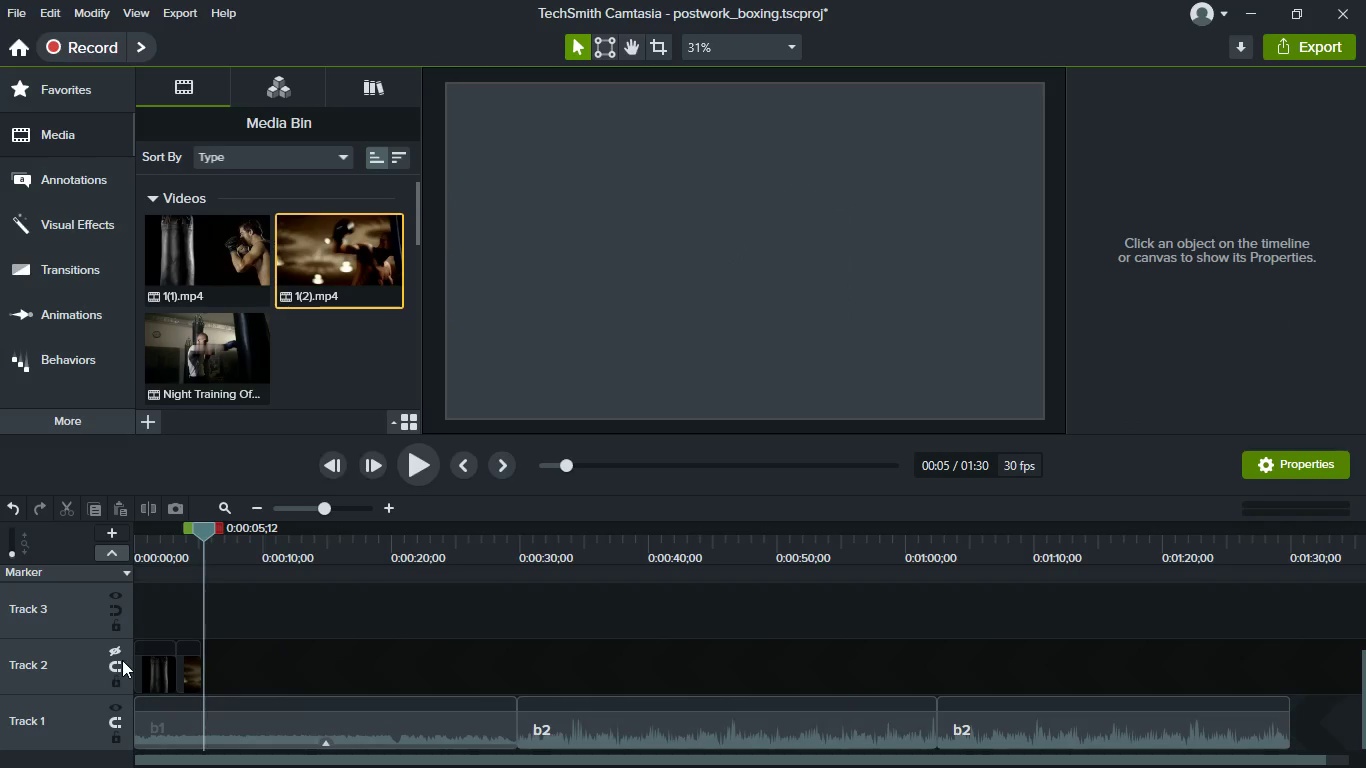 
left_click([118, 653])
 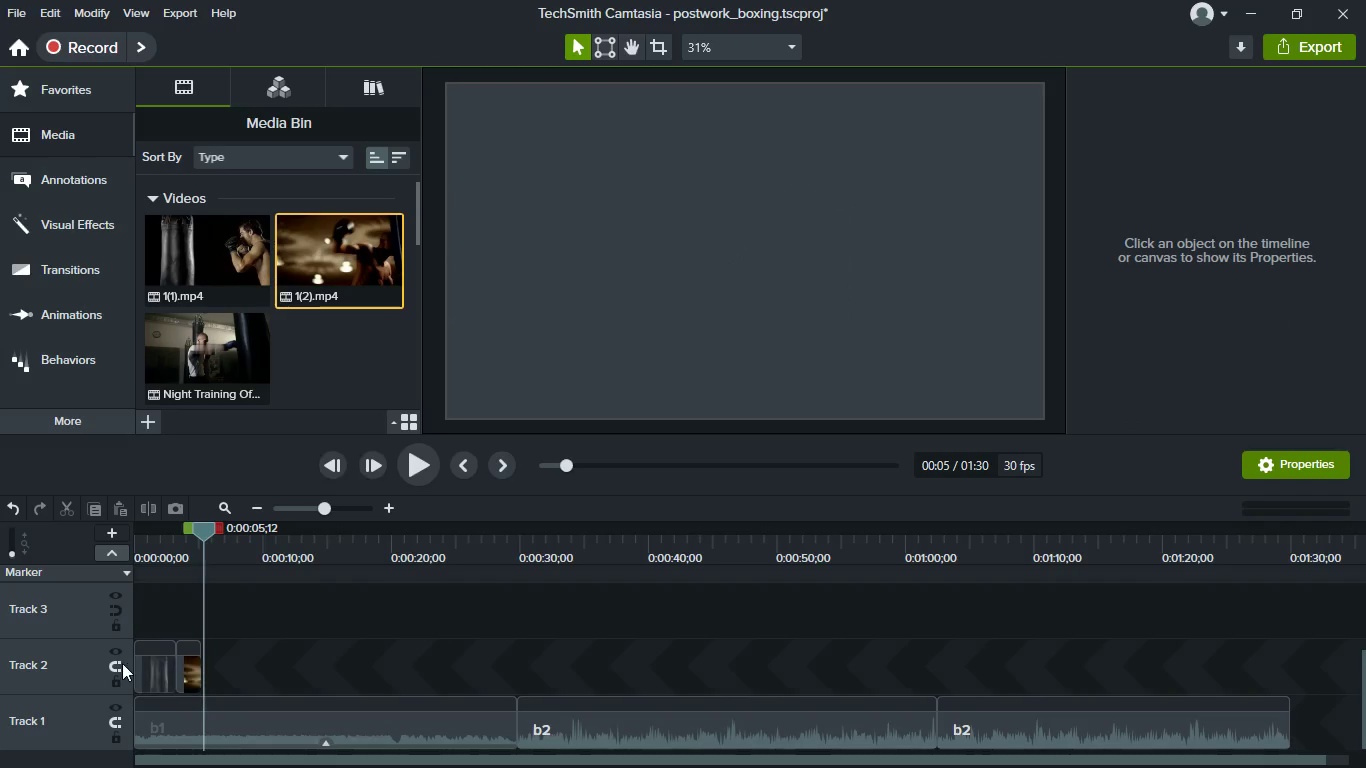 
left_click([119, 663])
 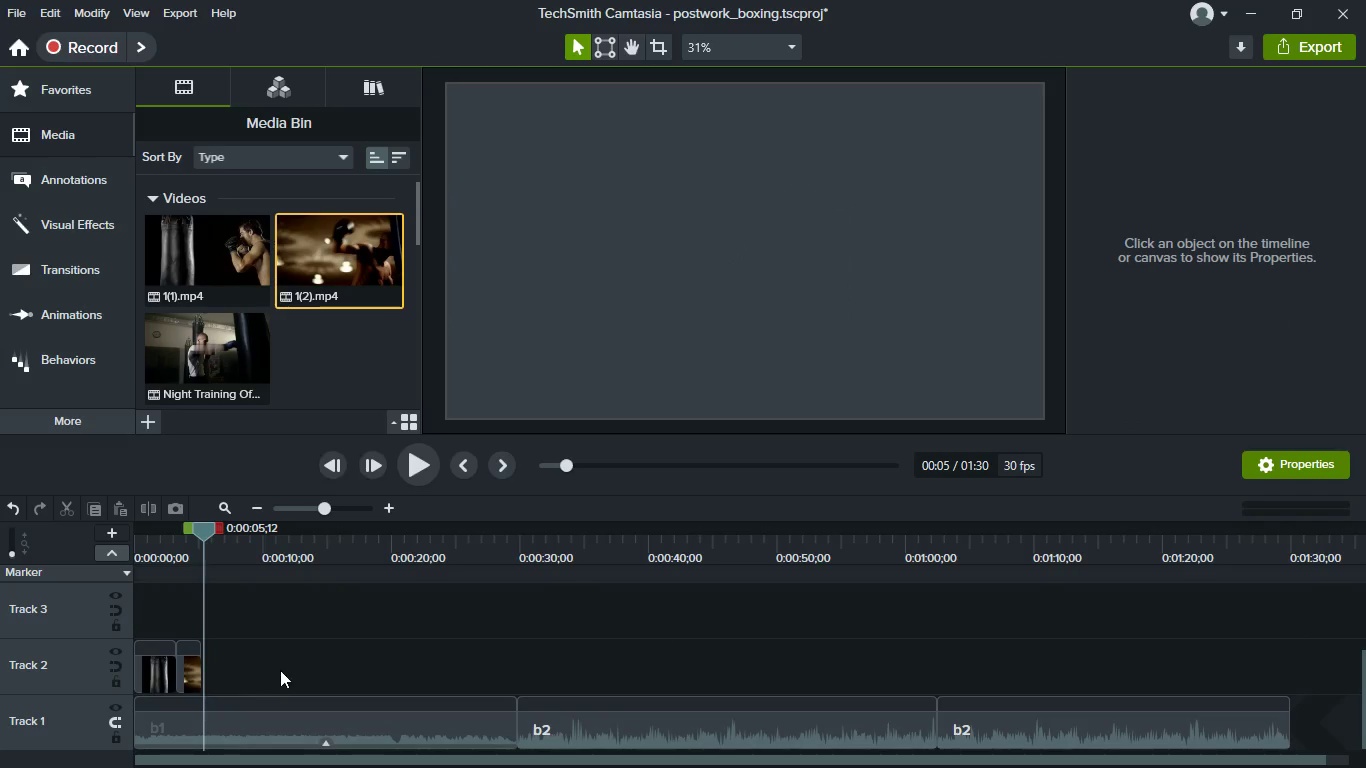 
hold_key(key=ControlLeft, duration=0.53)
scroll: coordinate [280, 670], scroll_direction: up, amount: 2.0
 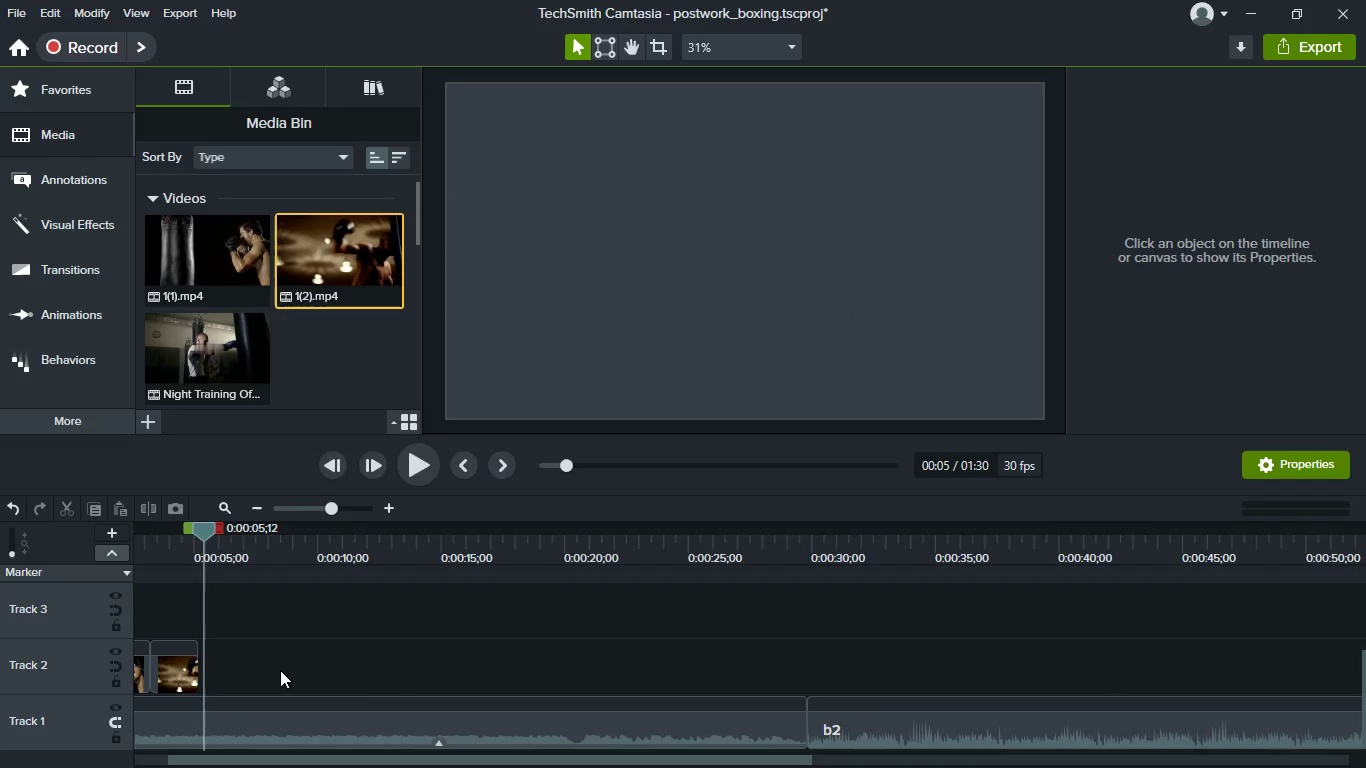 
hold_key(key=ShiftLeft, duration=0.66)
scroll: coordinate [280, 670], scroll_direction: up, amount: 7.0
 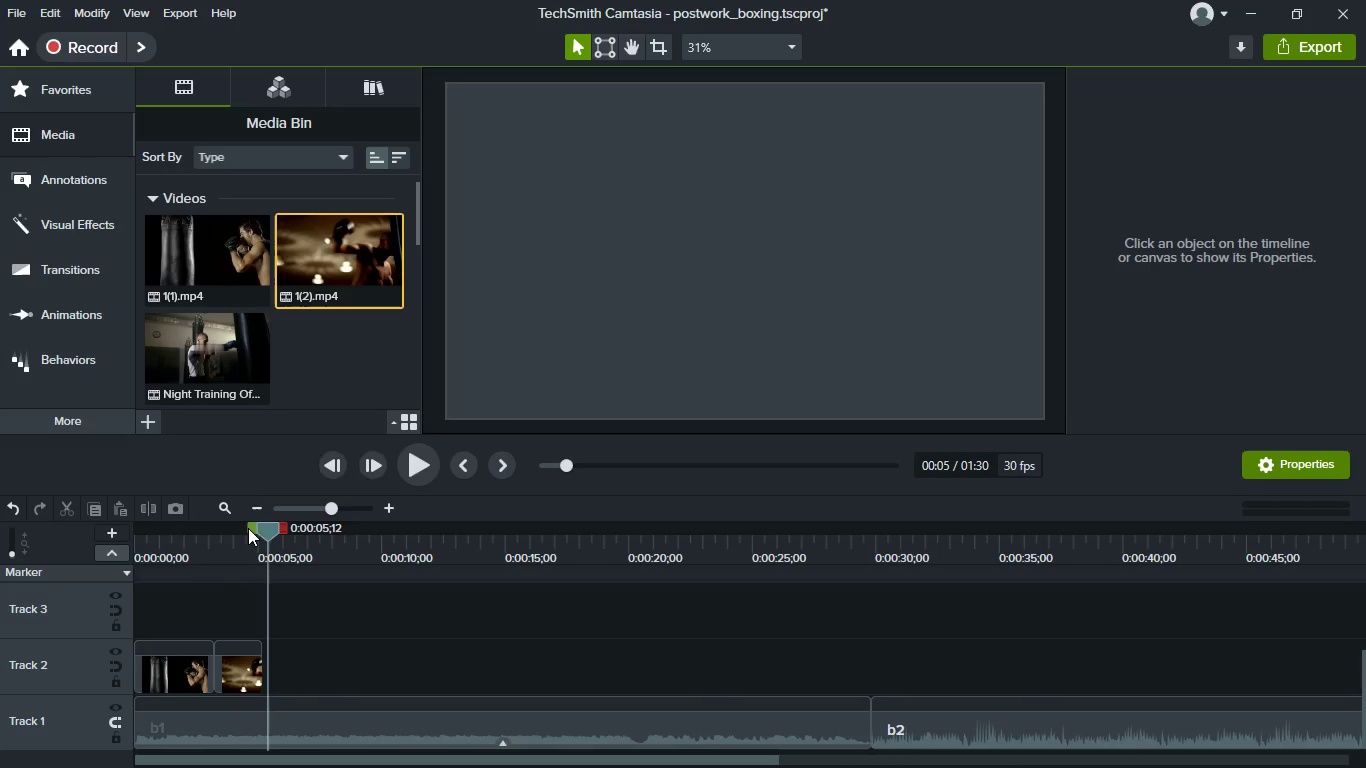 
scroll: coordinate [278, 341], scroll_direction: down, amount: 4.0
 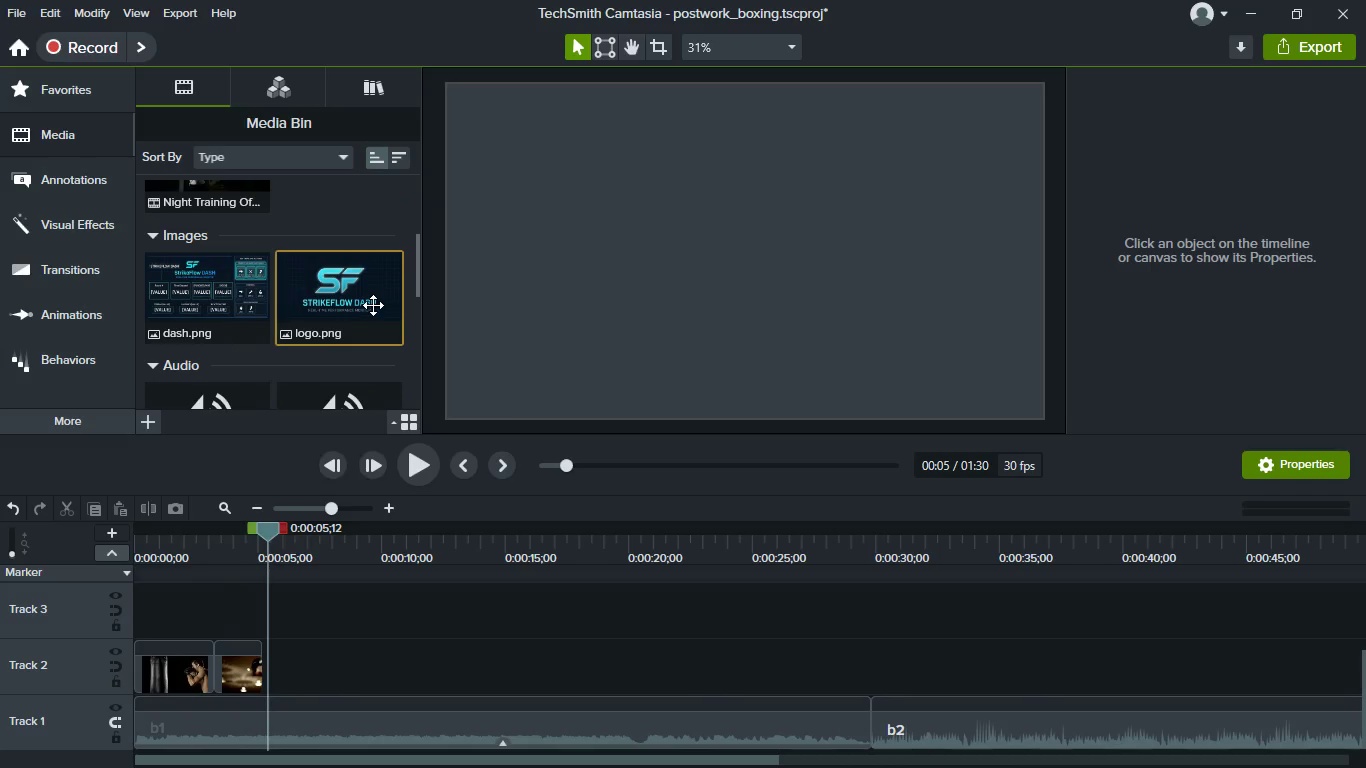 
left_click_drag(start_coordinate=[373, 305], to_coordinate=[413, 678])
 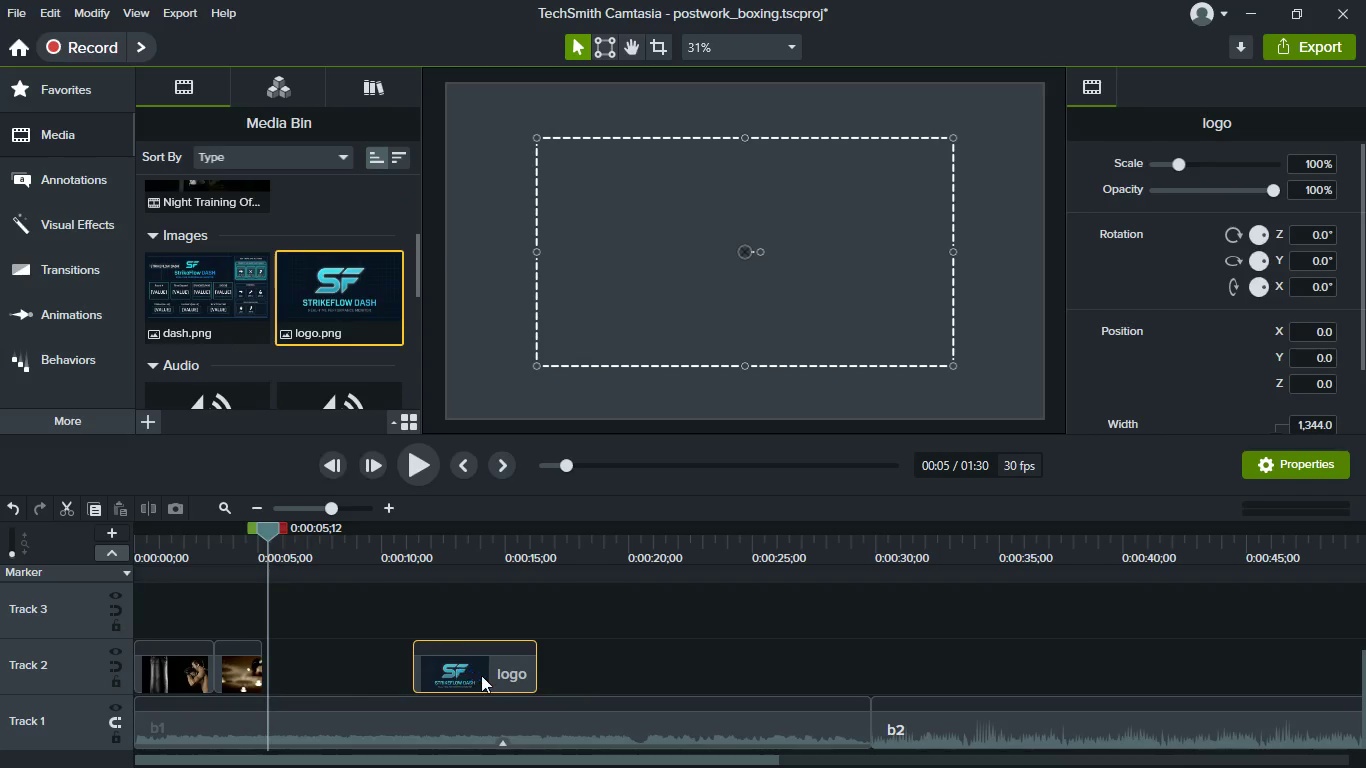 
left_click_drag(start_coordinate=[481, 675], to_coordinate=[300, 669])
 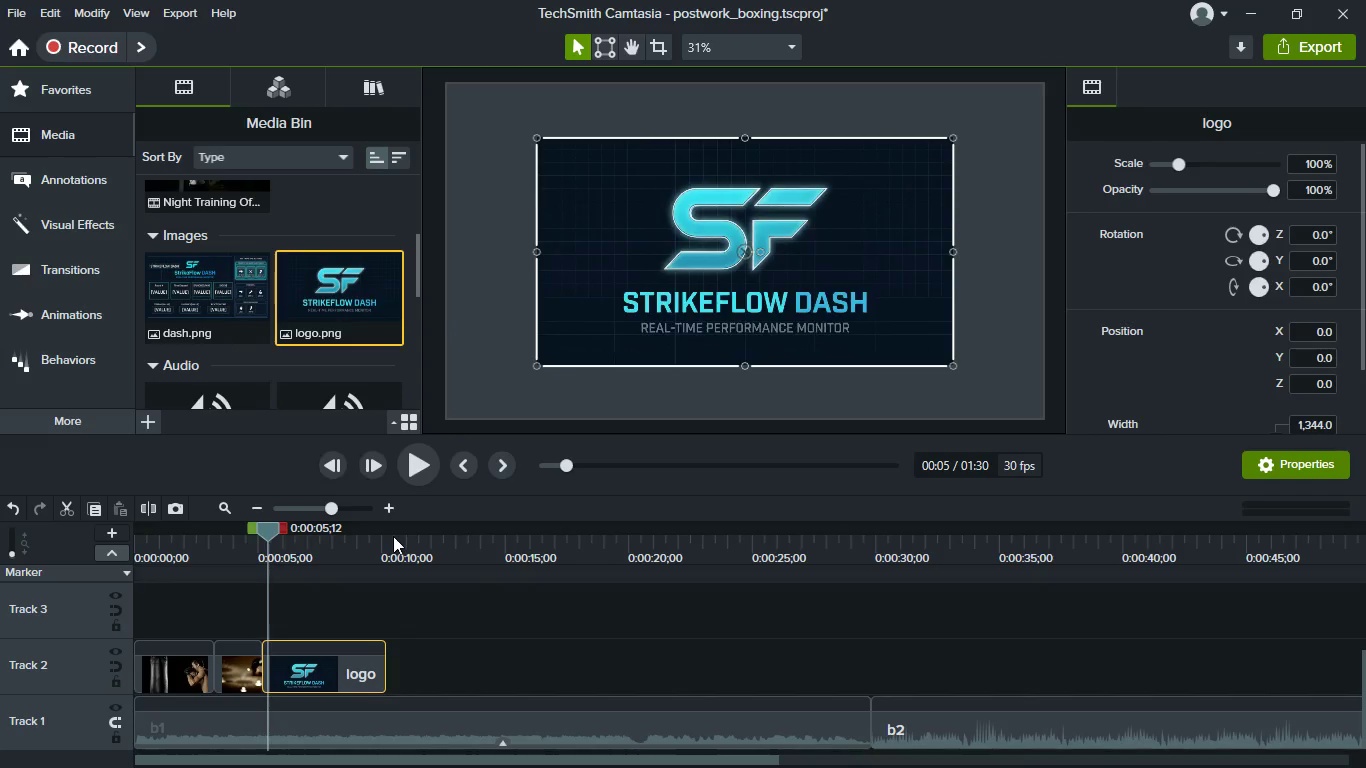 
left_click([393, 536])
 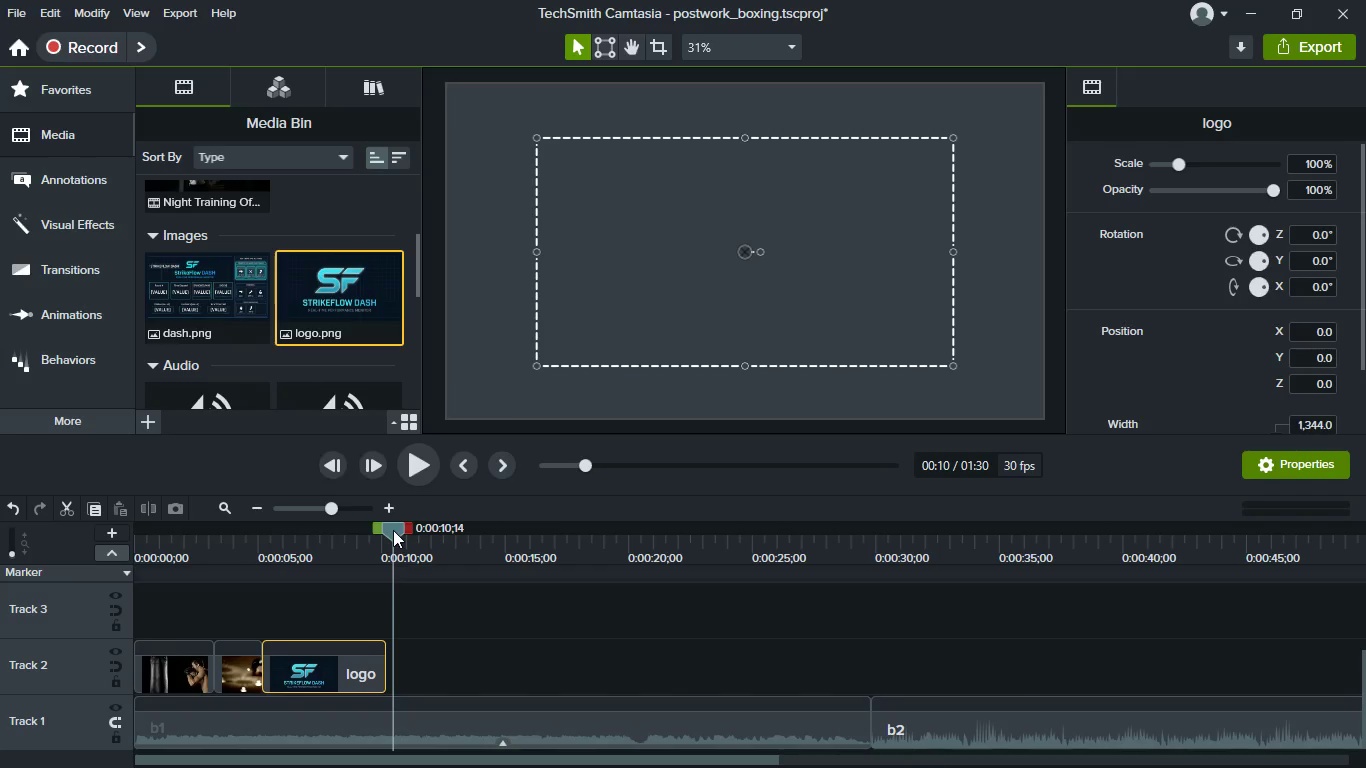 
left_click_drag(start_coordinate=[393, 530], to_coordinate=[387, 530])
 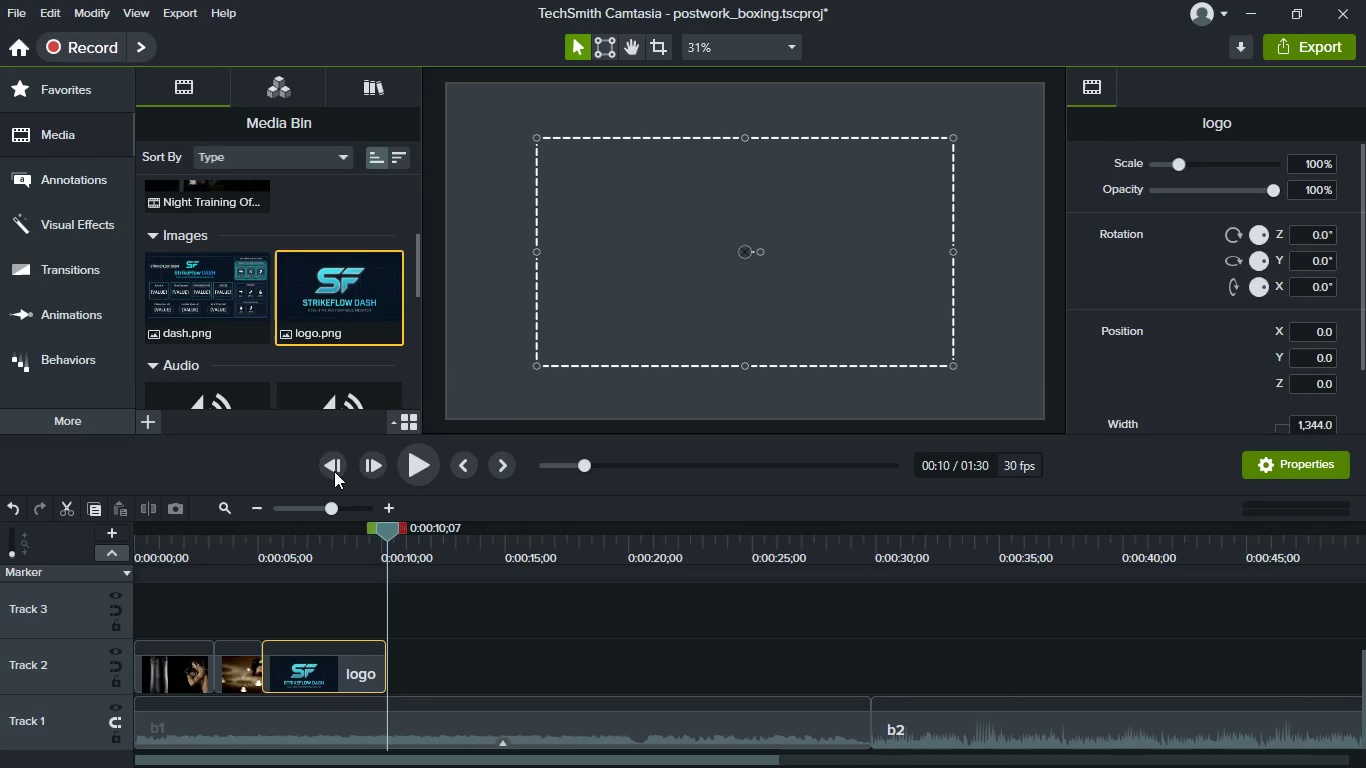 
left_click([334, 471])
 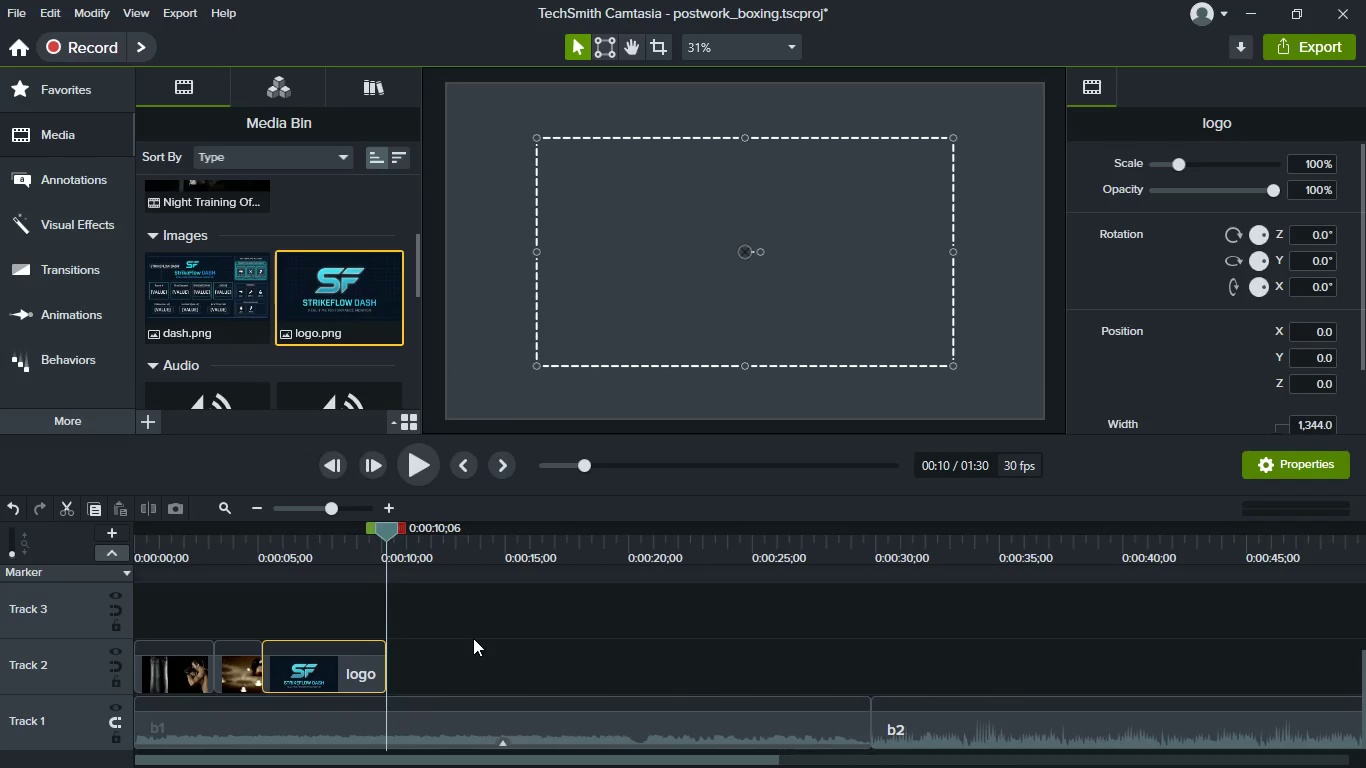 
hold_key(key=ControlLeft, duration=0.61)
scroll: coordinate [473, 641], scroll_direction: up, amount: 2.0
 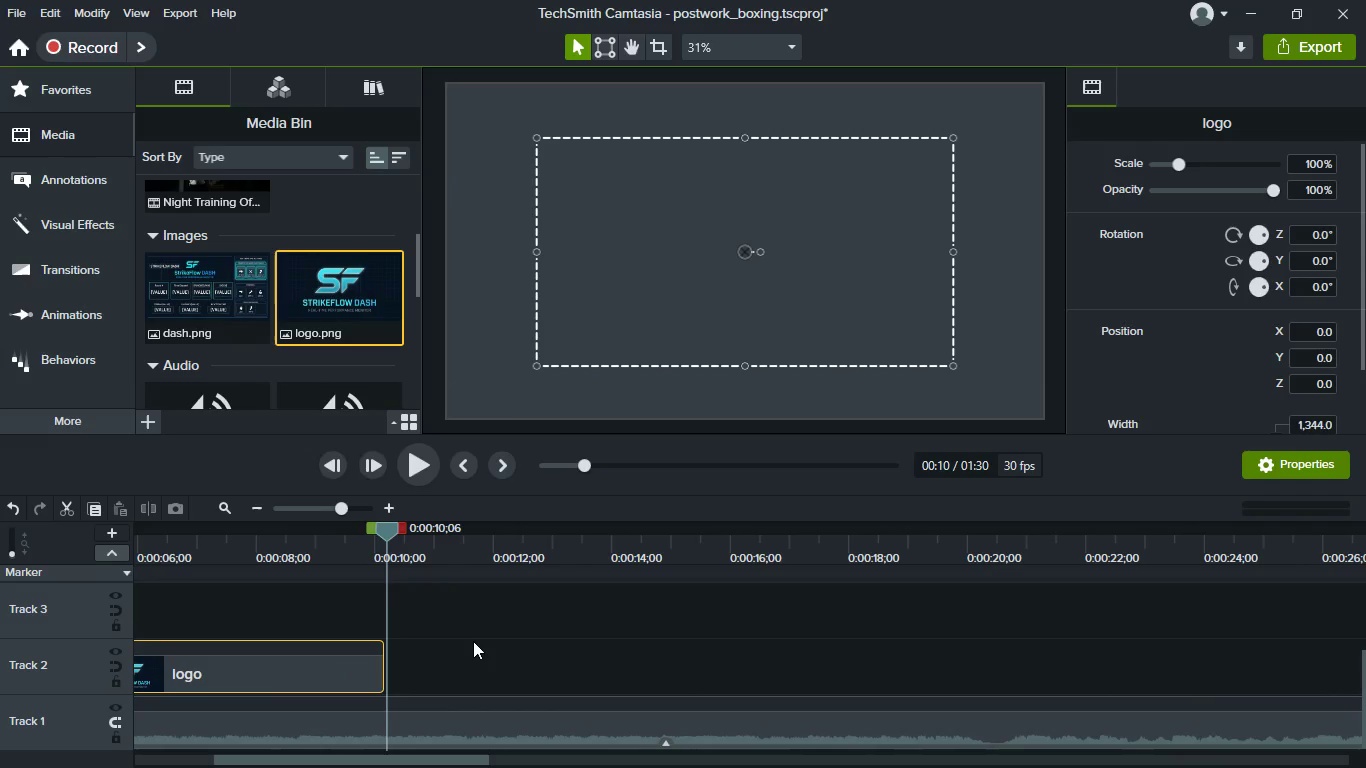 
hold_key(key=ShiftLeft, duration=0.86)
scroll: coordinate [473, 644], scroll_direction: up, amount: 13.0
 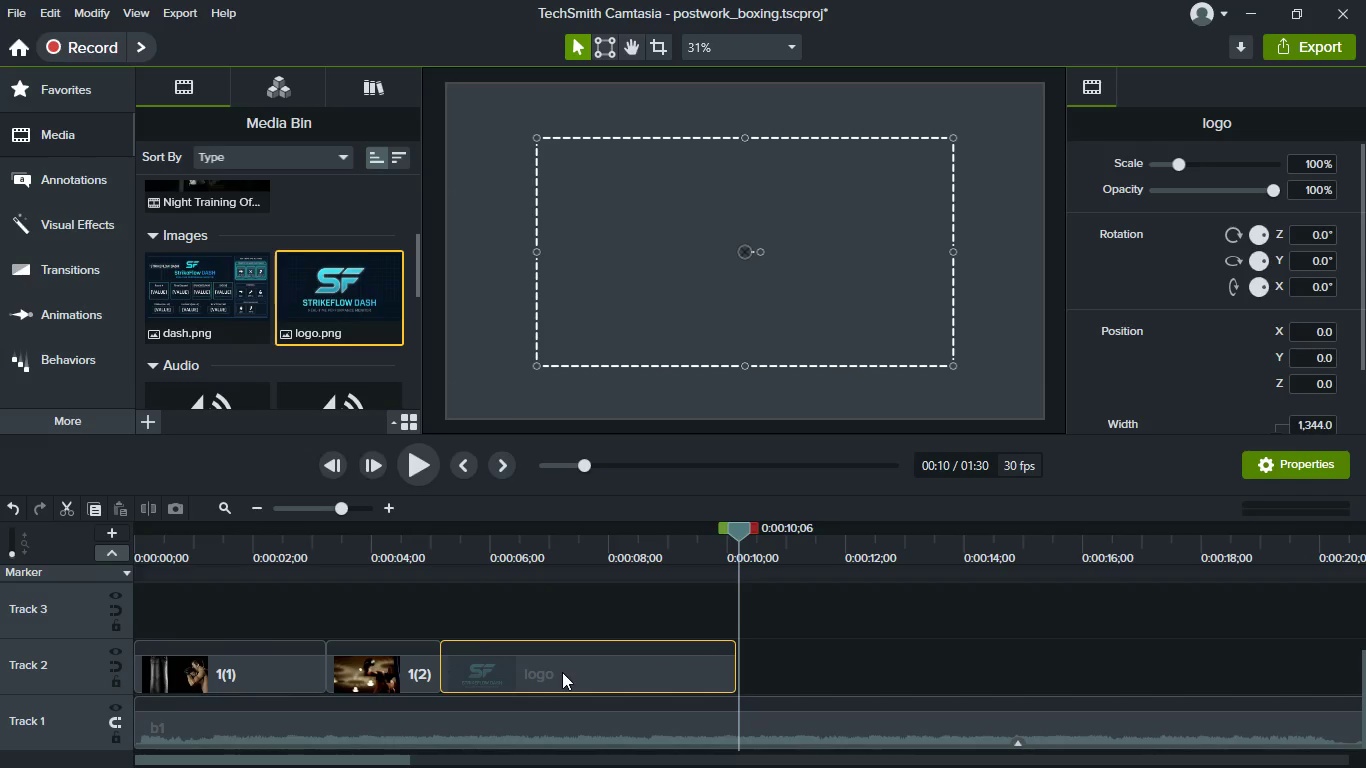 
left_click_drag(start_coordinate=[562, 672], to_coordinate=[486, 667])
 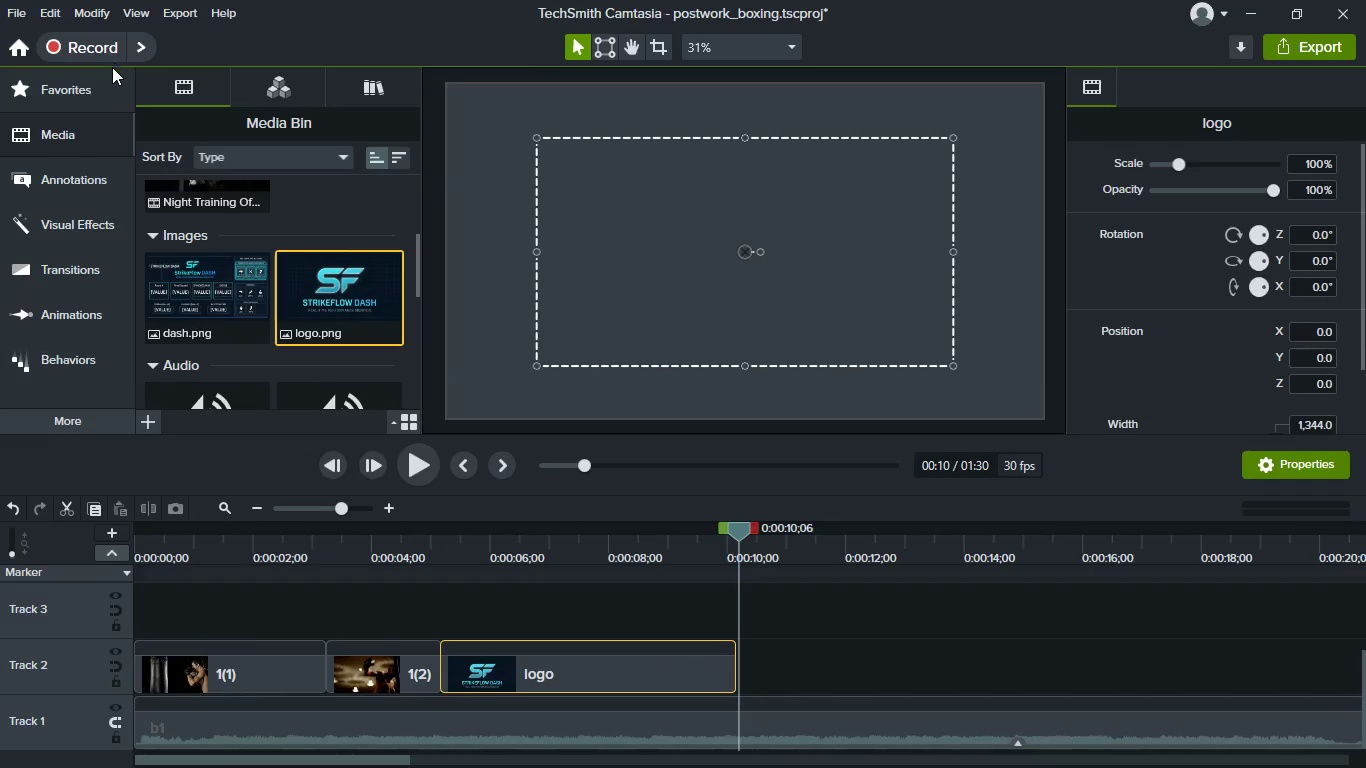 
left_click([100, 82])
 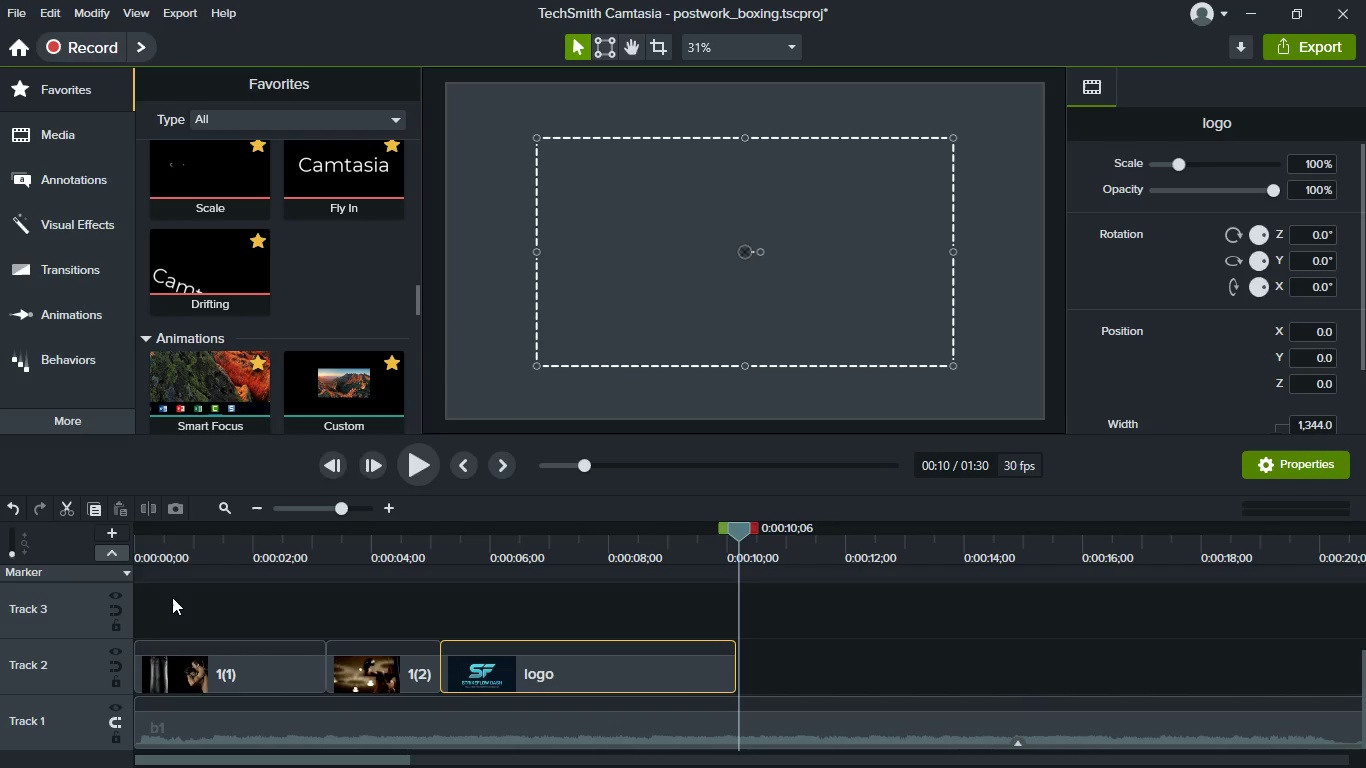 
left_click([207, 542])
 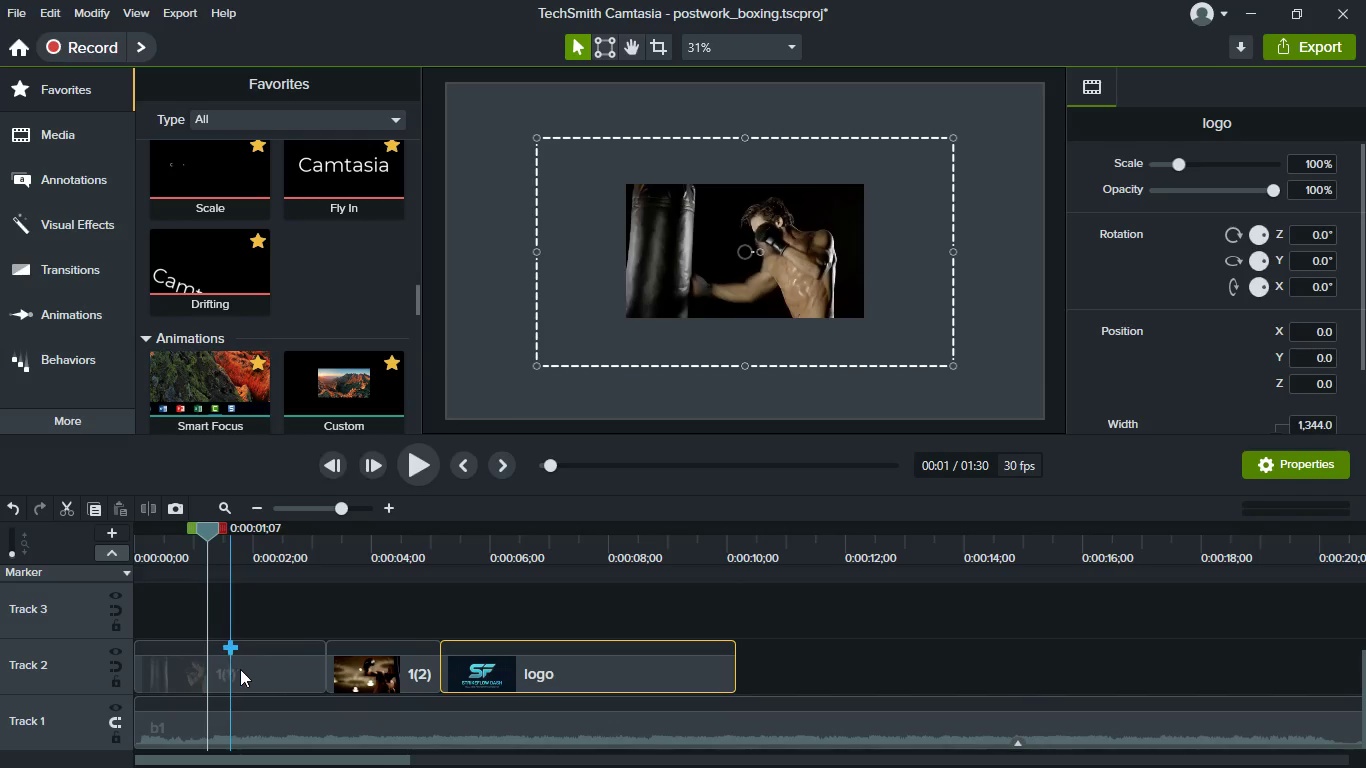 
left_click([240, 669])
 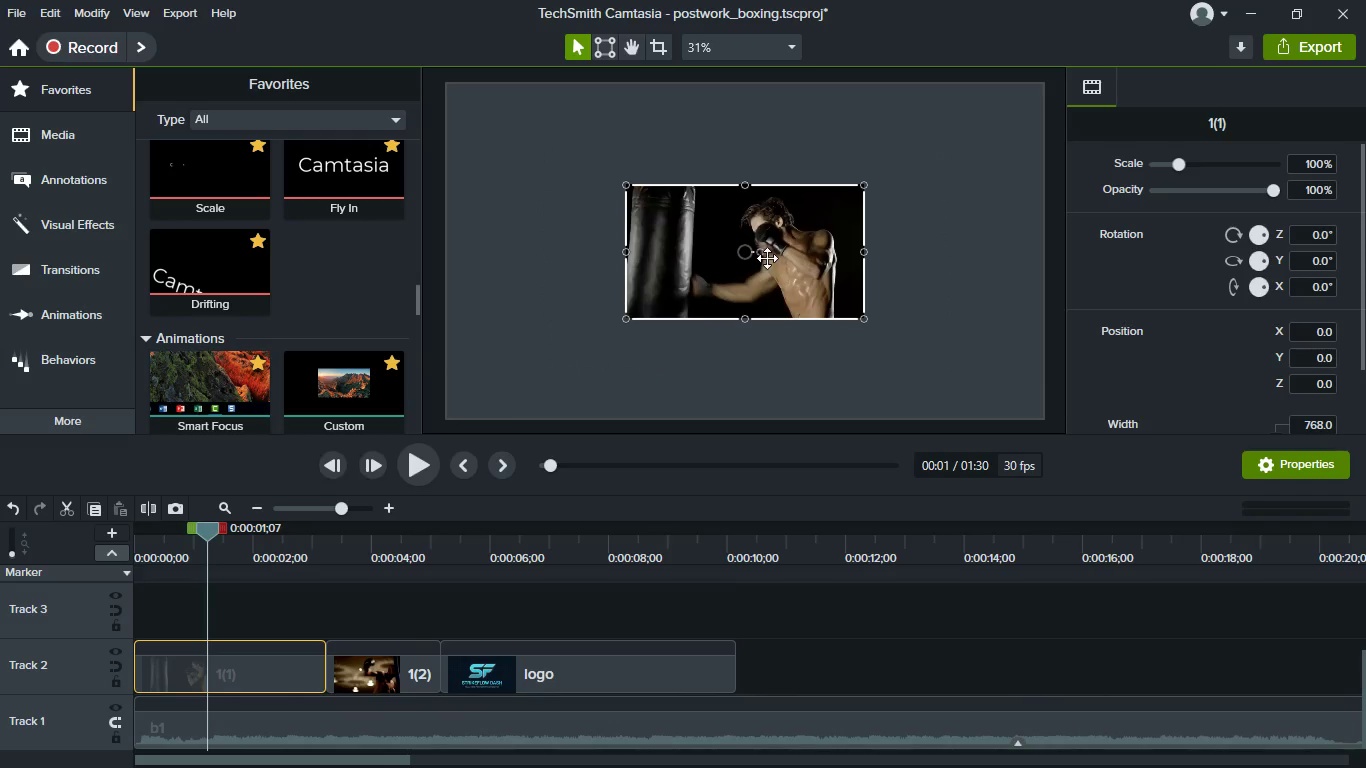 
right_click([767, 258])
 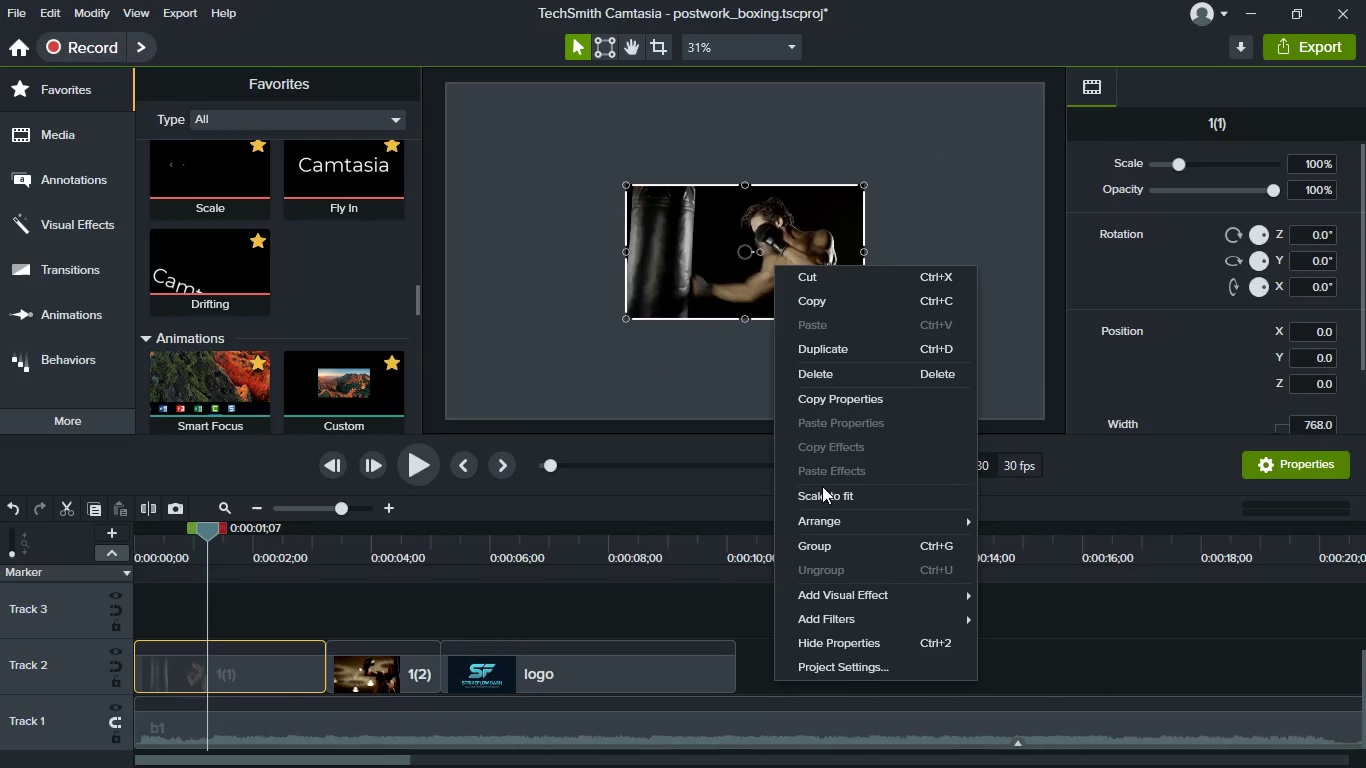 
left_click([822, 491])
 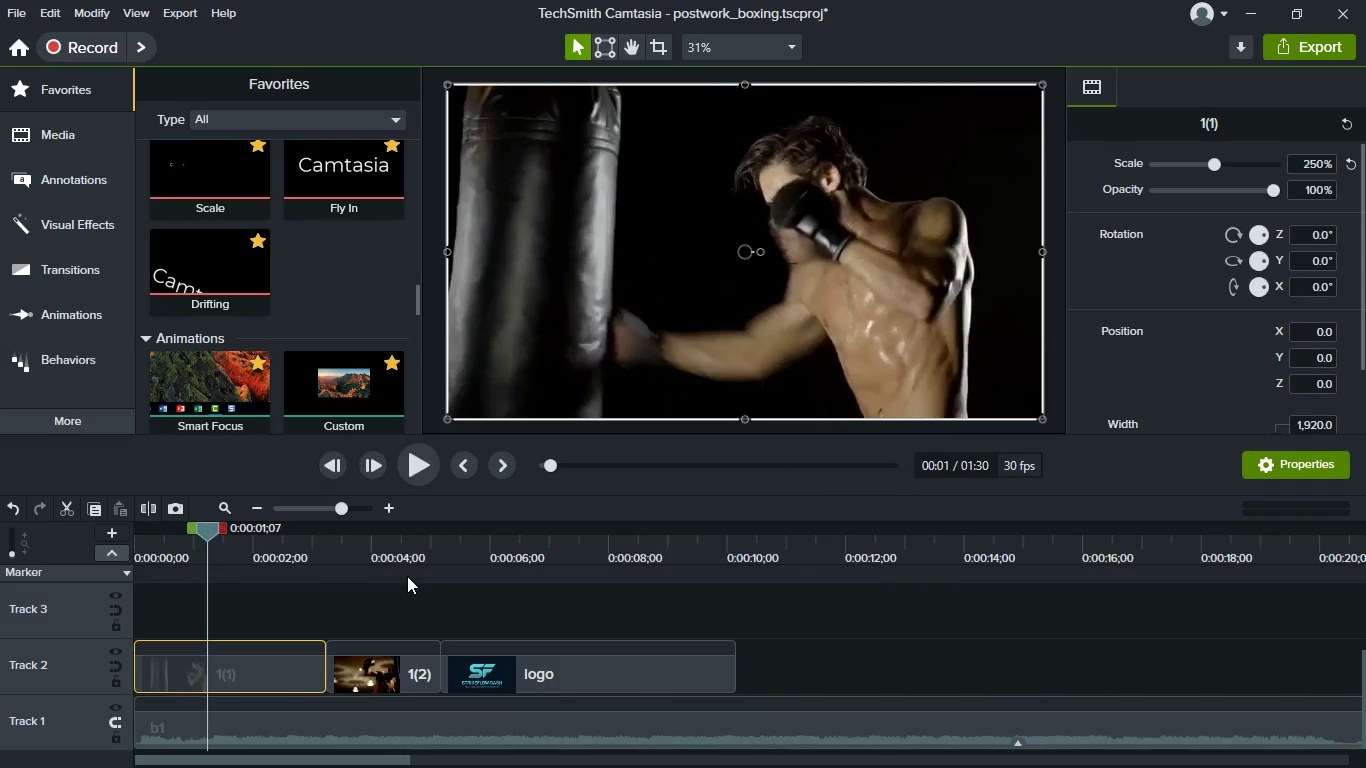 
left_click([395, 560])
 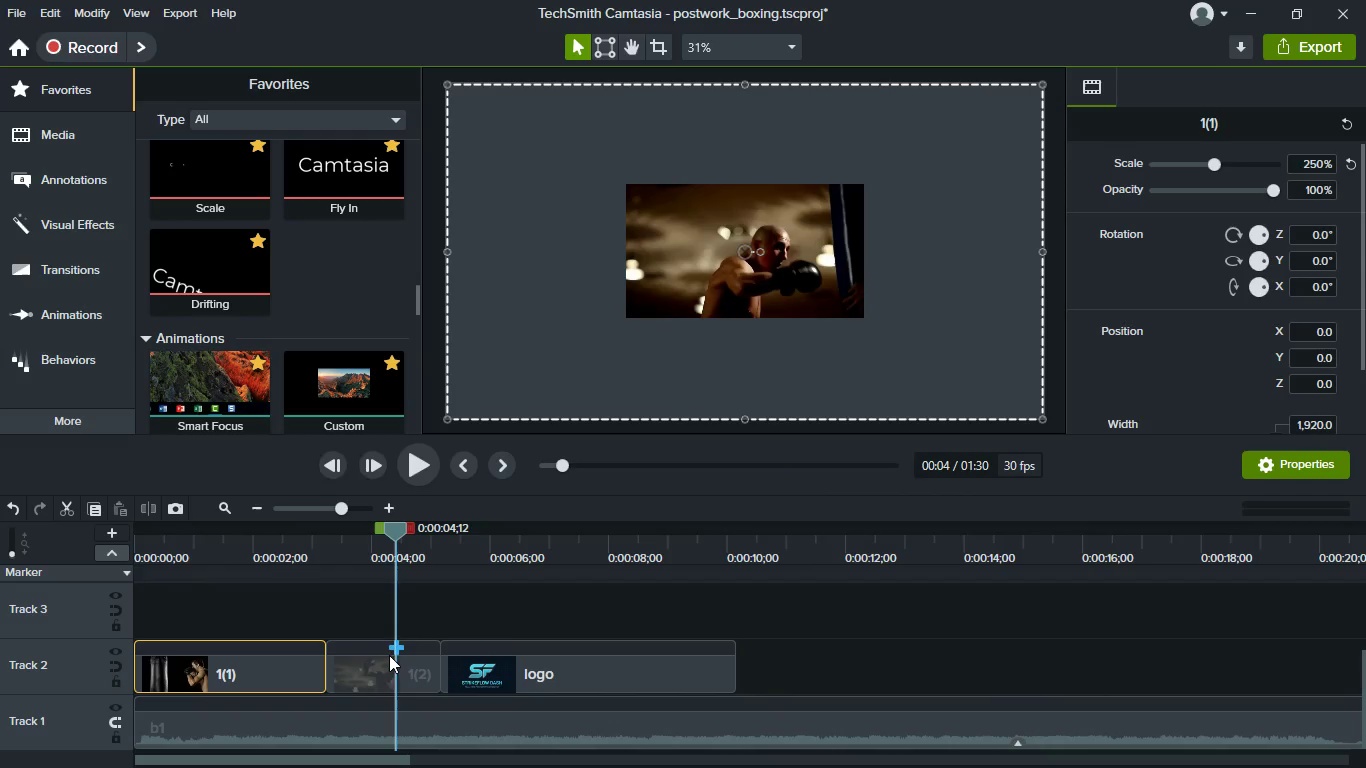 
left_click([357, 668])
 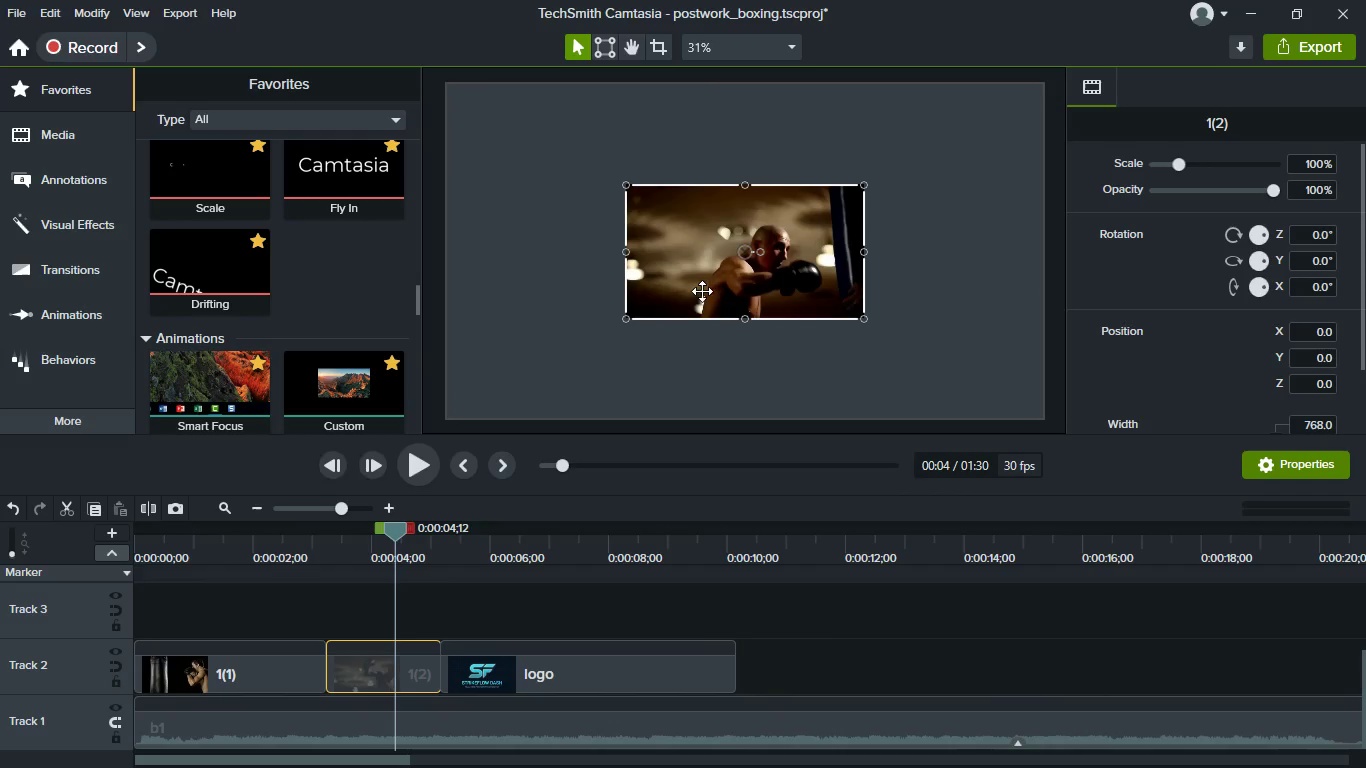 
right_click([702, 265])
 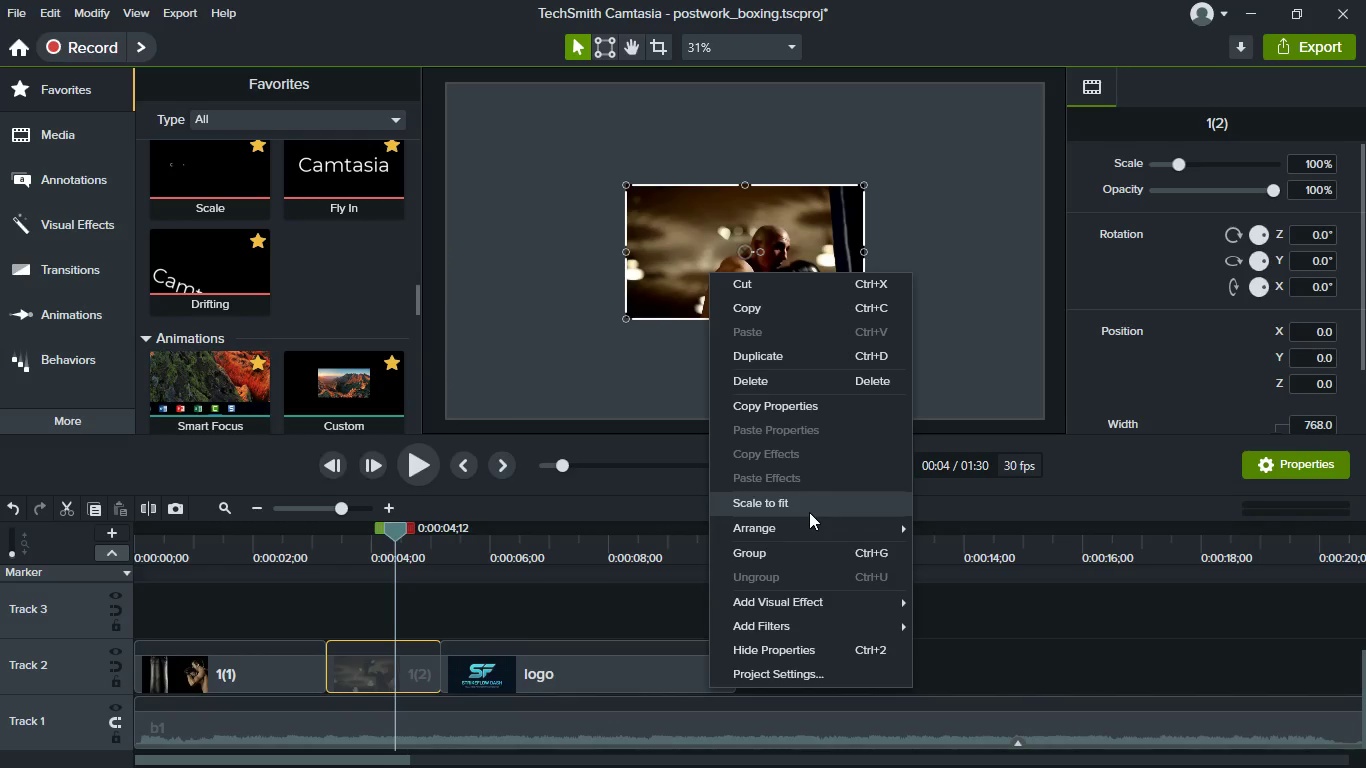 
left_click([809, 509])
 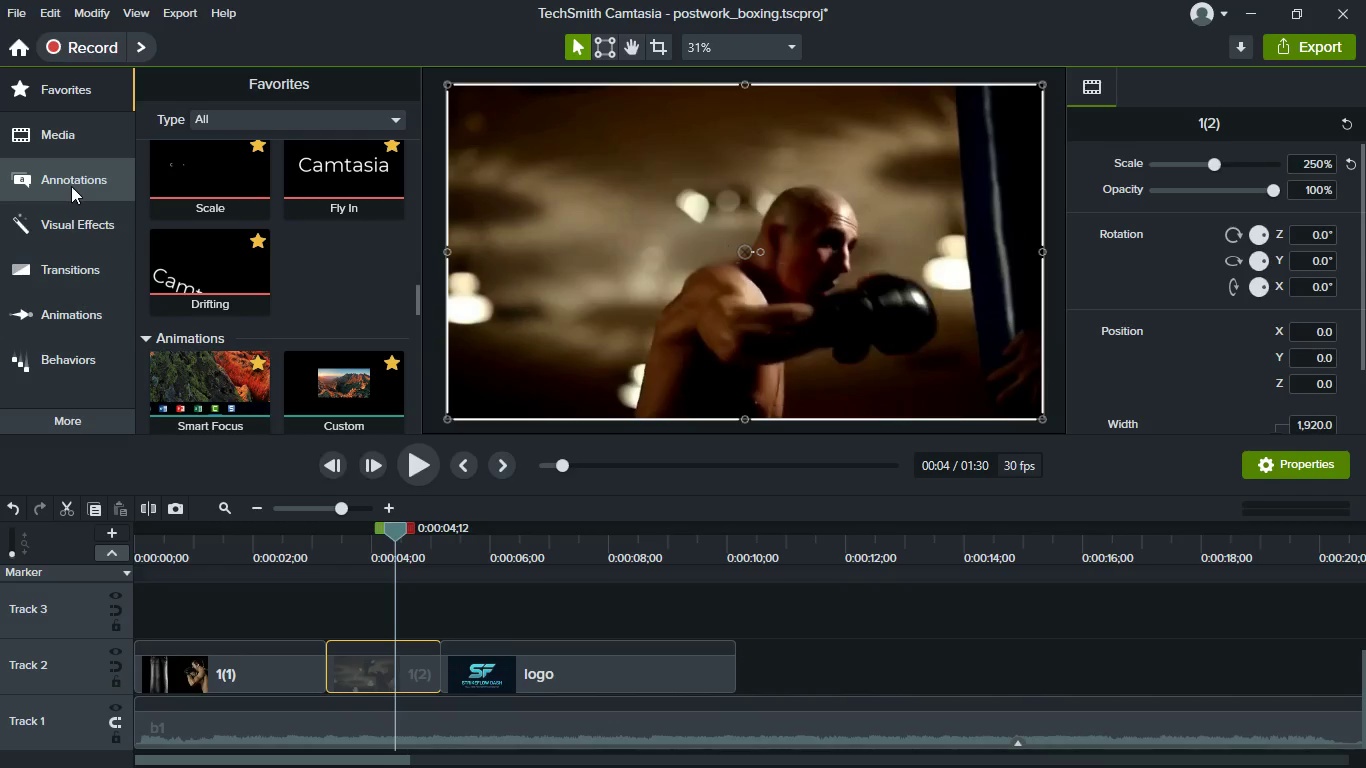 
wait(5.5)
 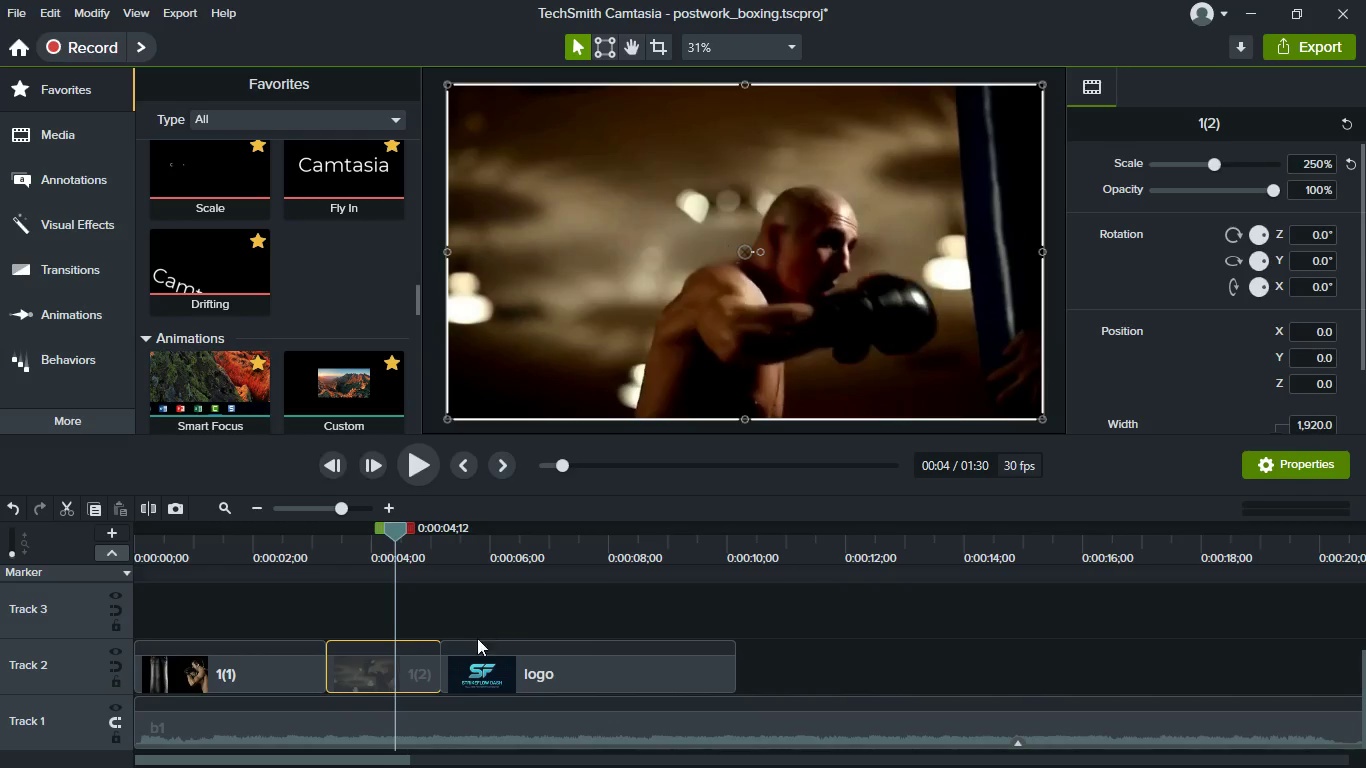 
key(Meta+MetaLeft)
 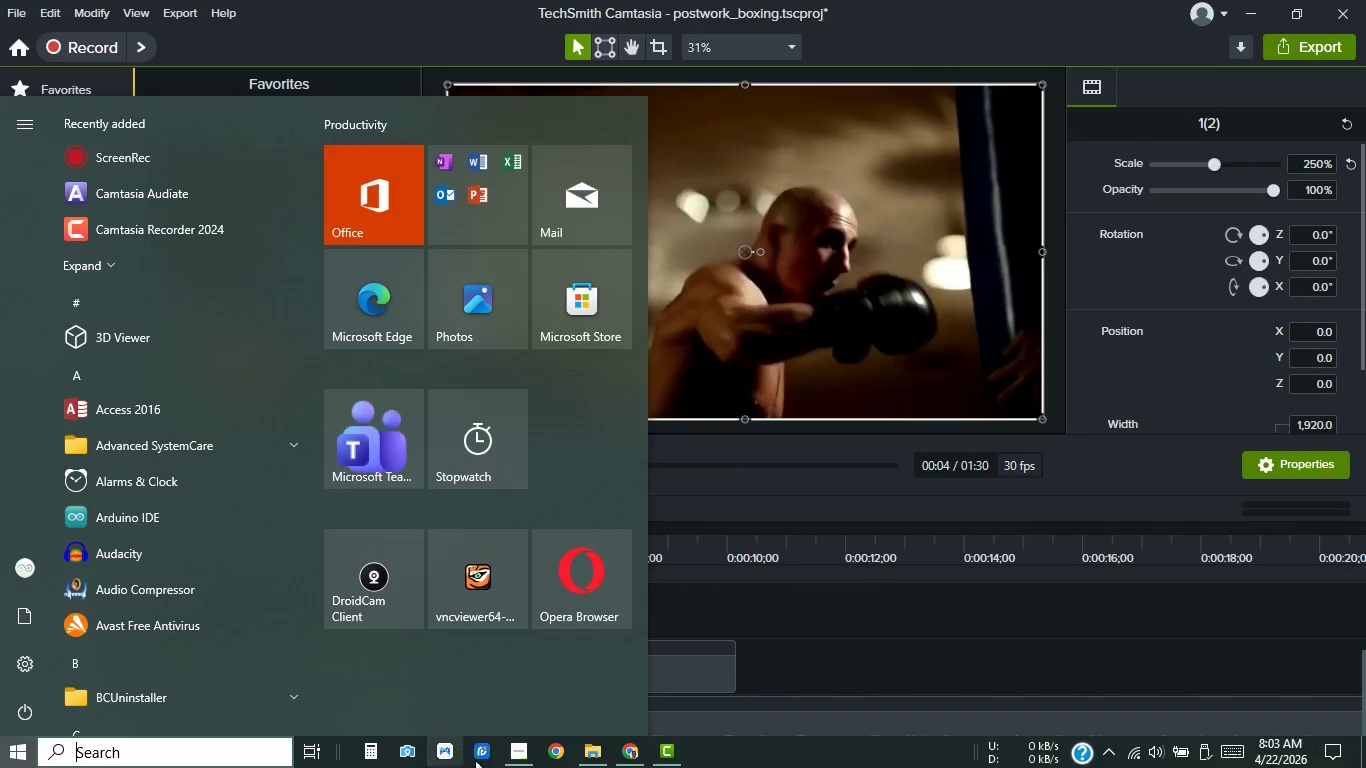 
left_click([524, 753])